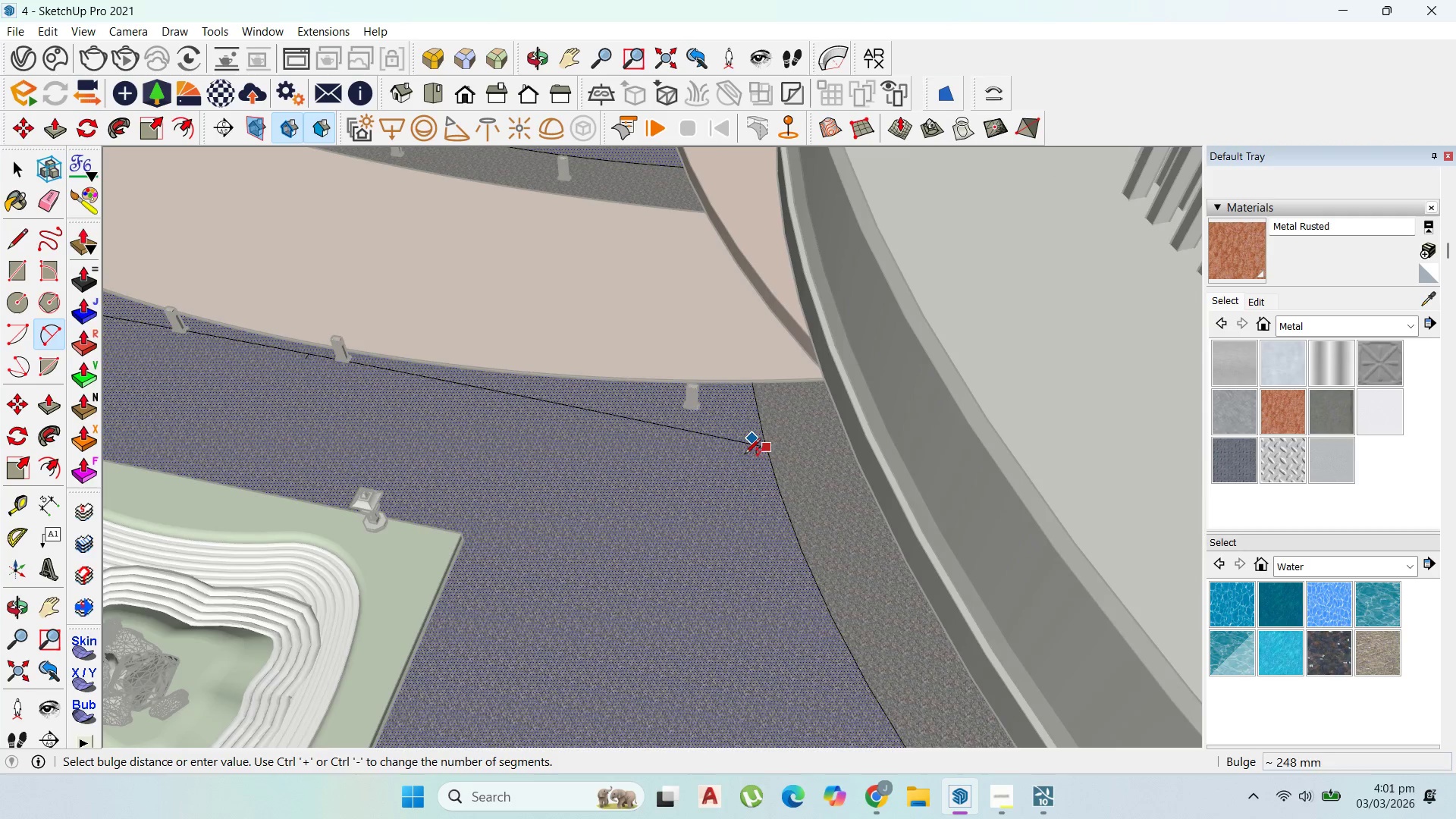 
scroll: coordinate [664, 472], scroll_direction: down, amount: 7.0
 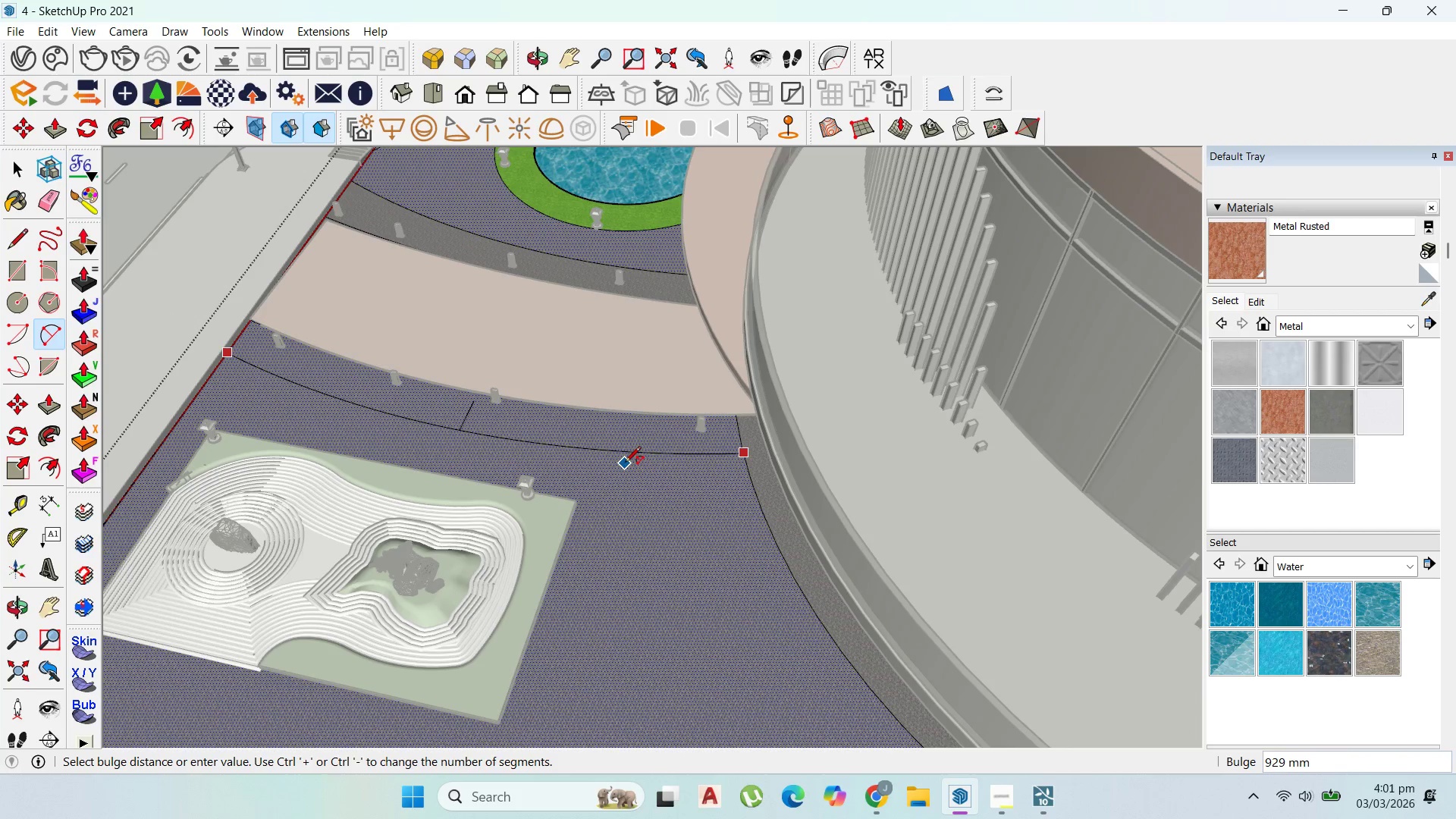 
left_click([625, 463])
 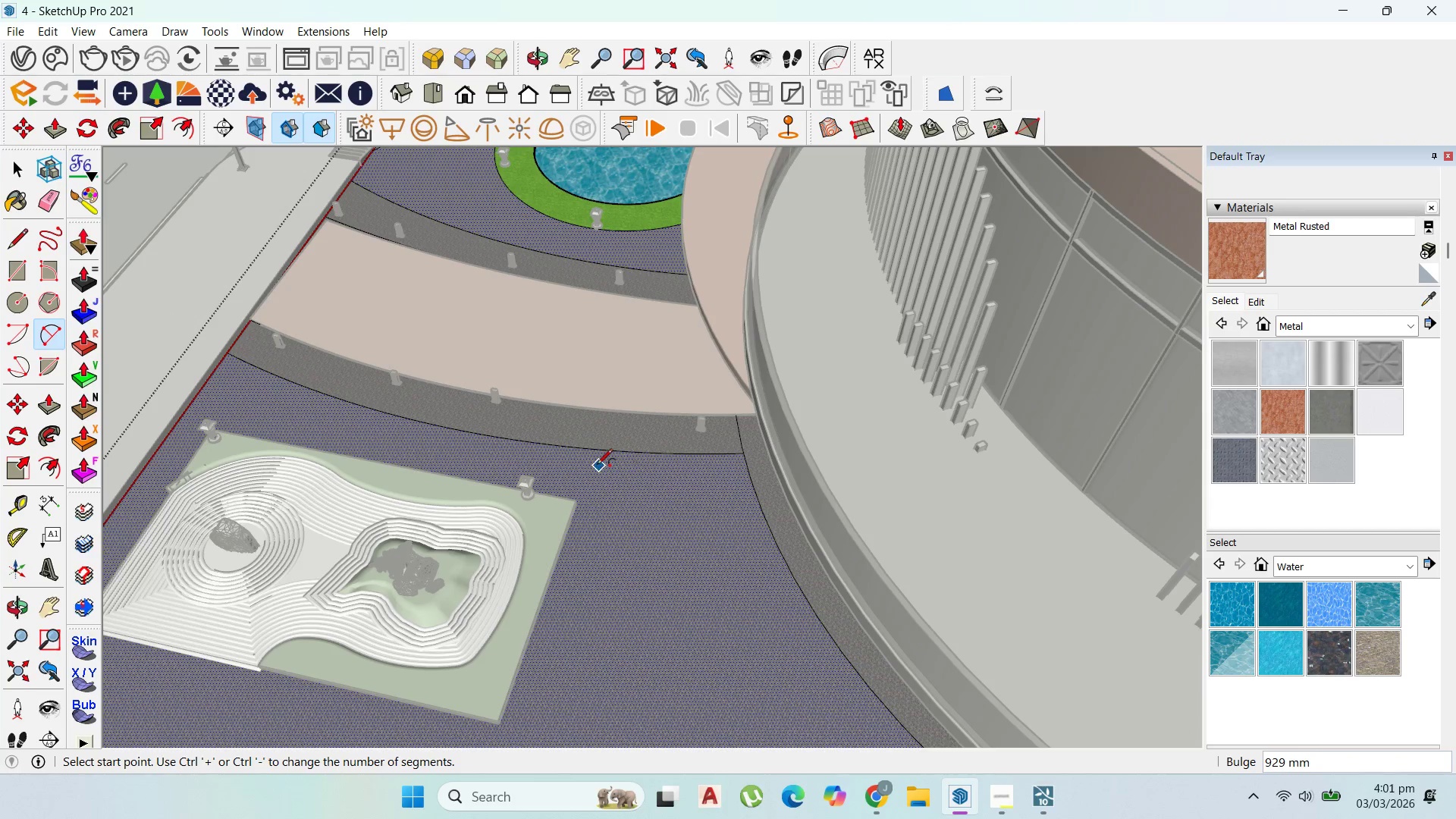 
scroll: coordinate [597, 466], scroll_direction: up, amount: 4.0
 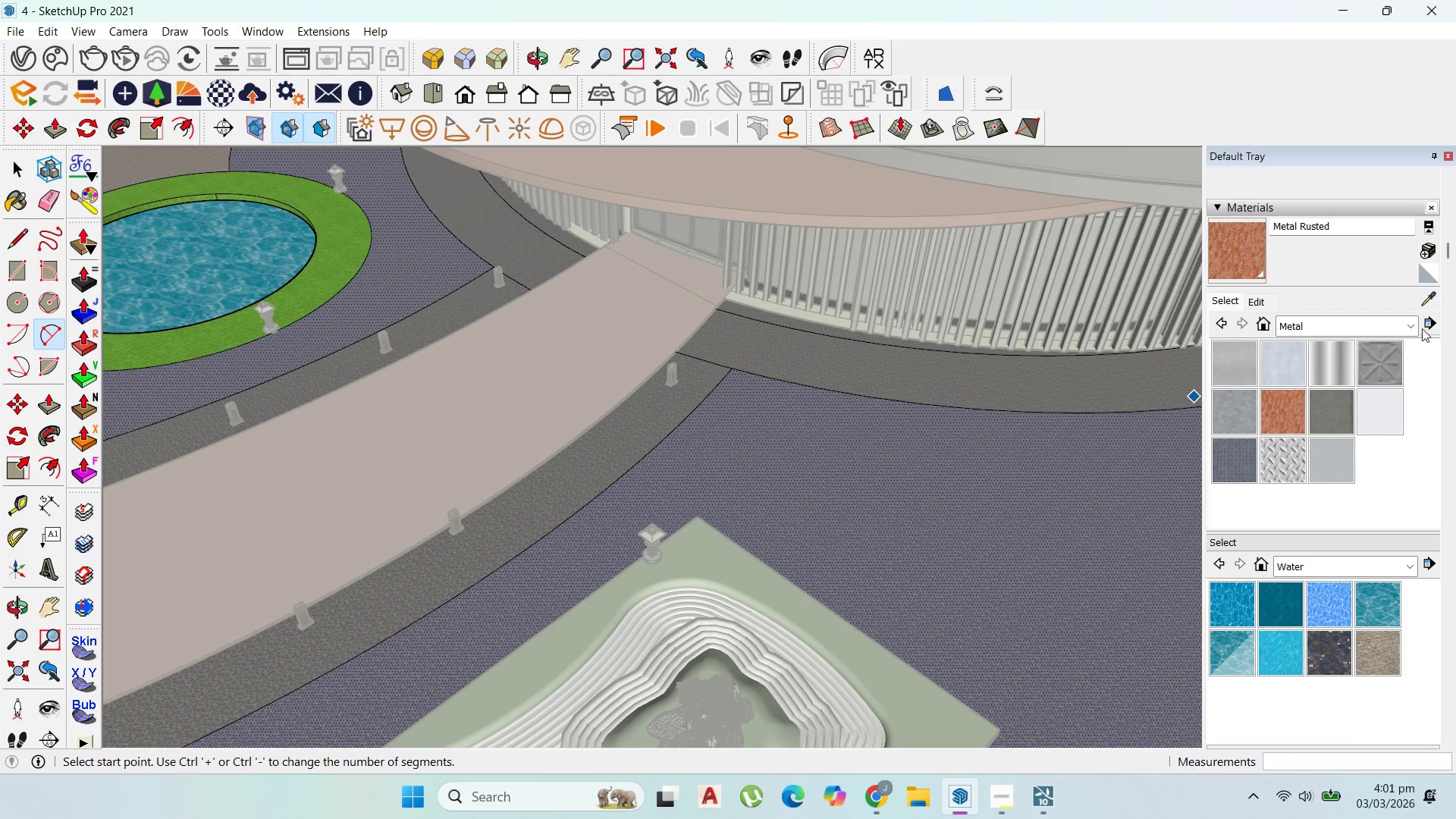 
left_click([1422, 300])
 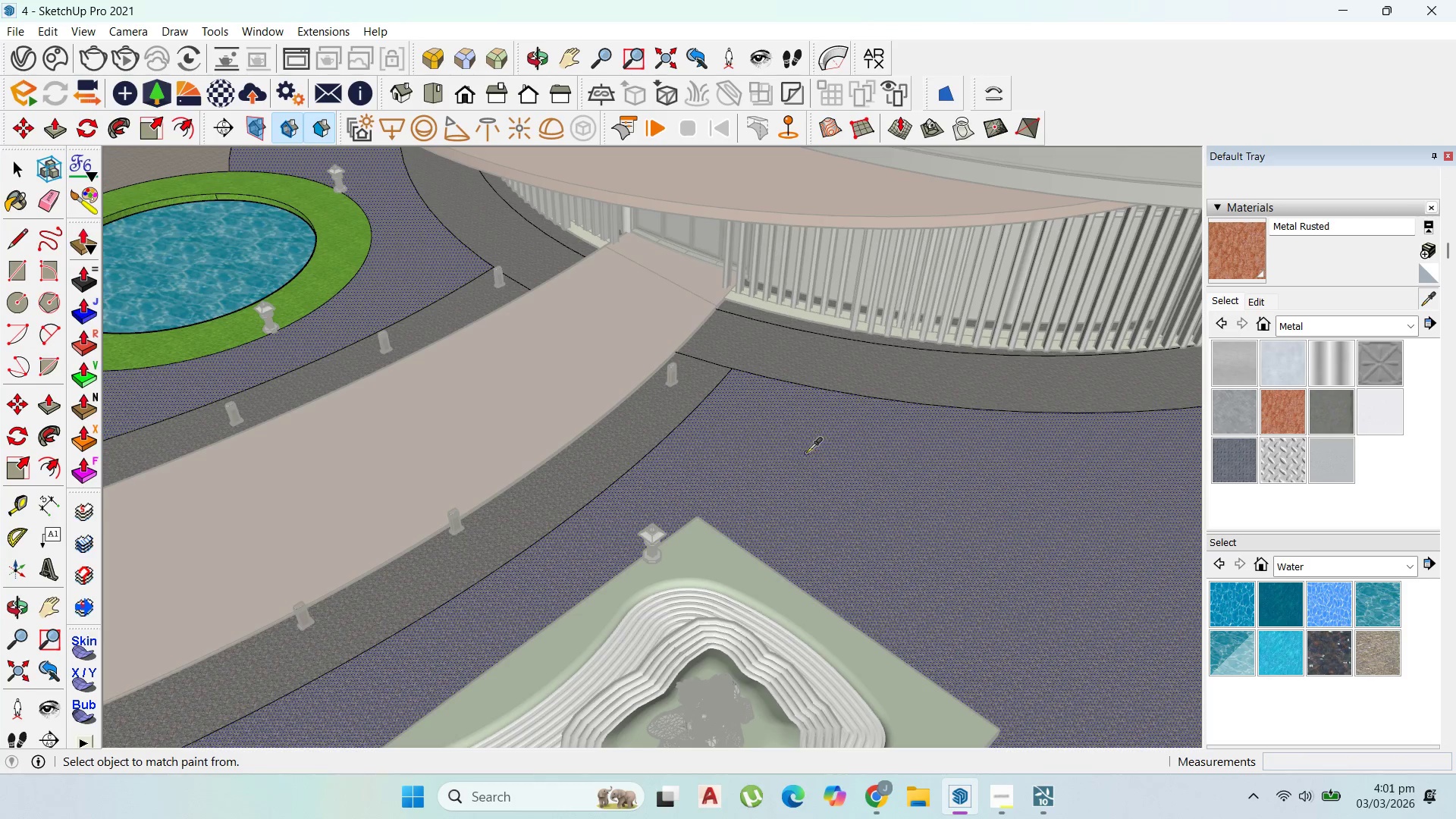 
scroll: coordinate [831, 461], scroll_direction: down, amount: 6.0
 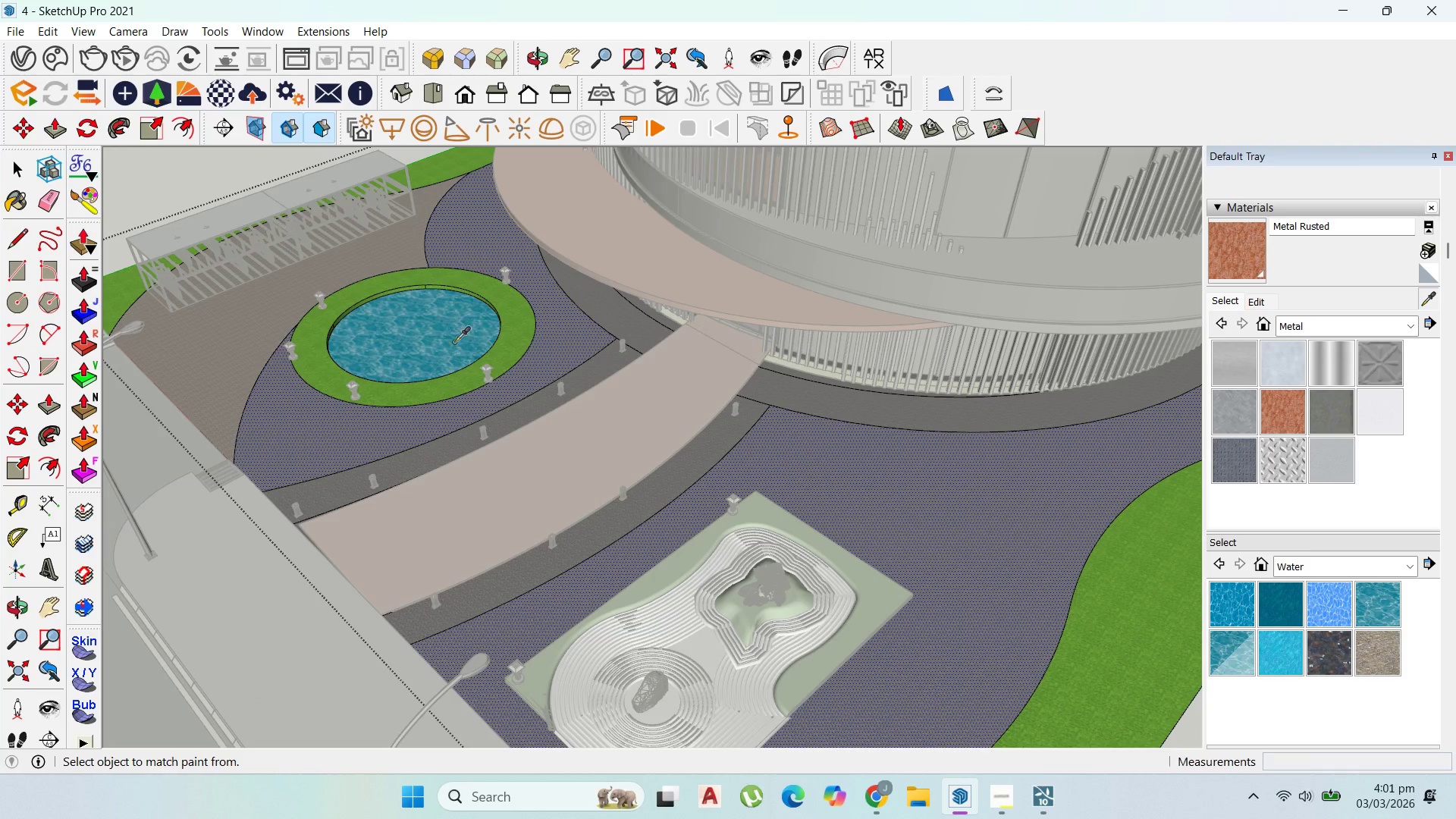 
left_click([517, 344])
 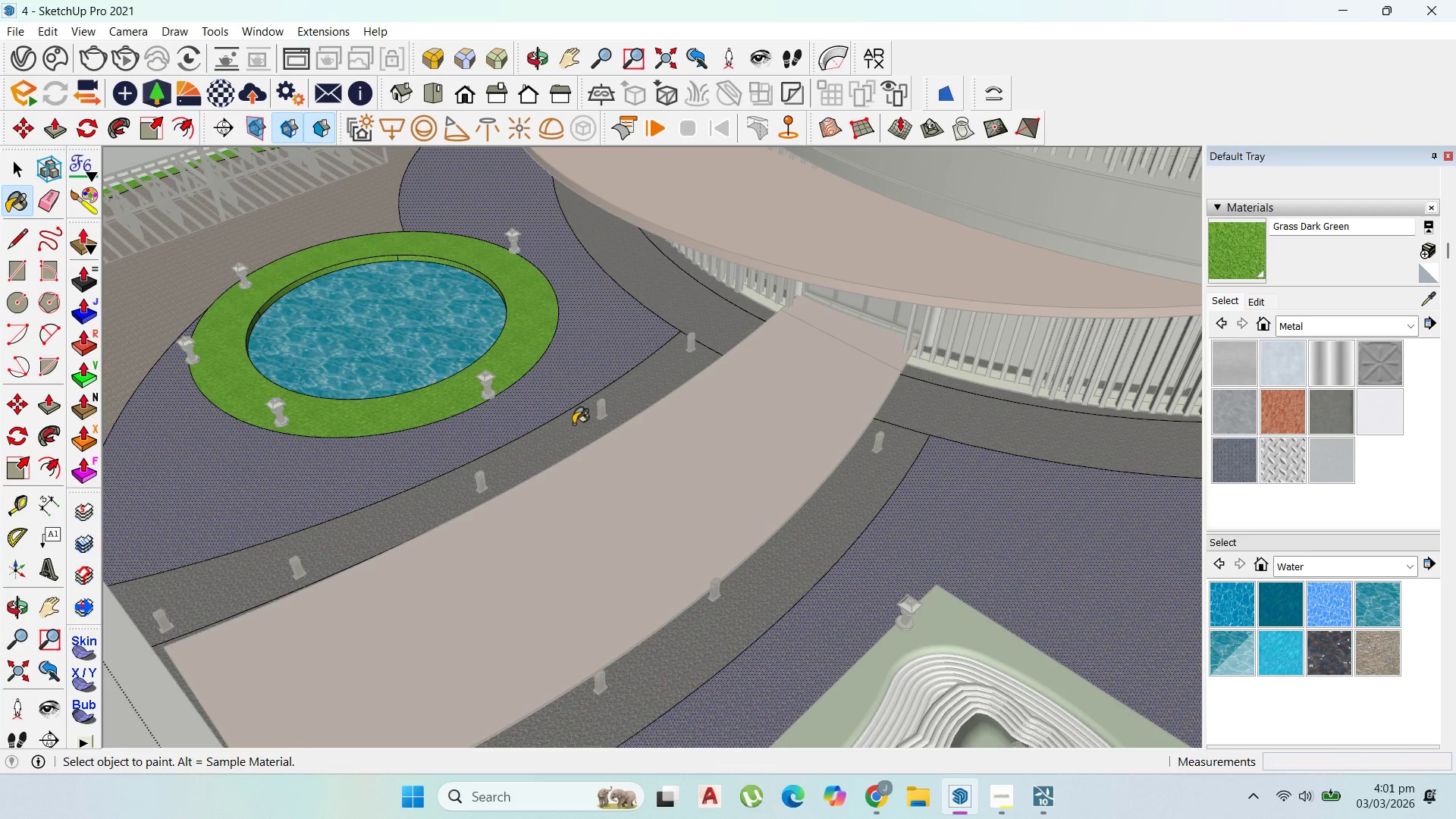 
scroll: coordinate [500, 347], scroll_direction: up, amount: 5.0
 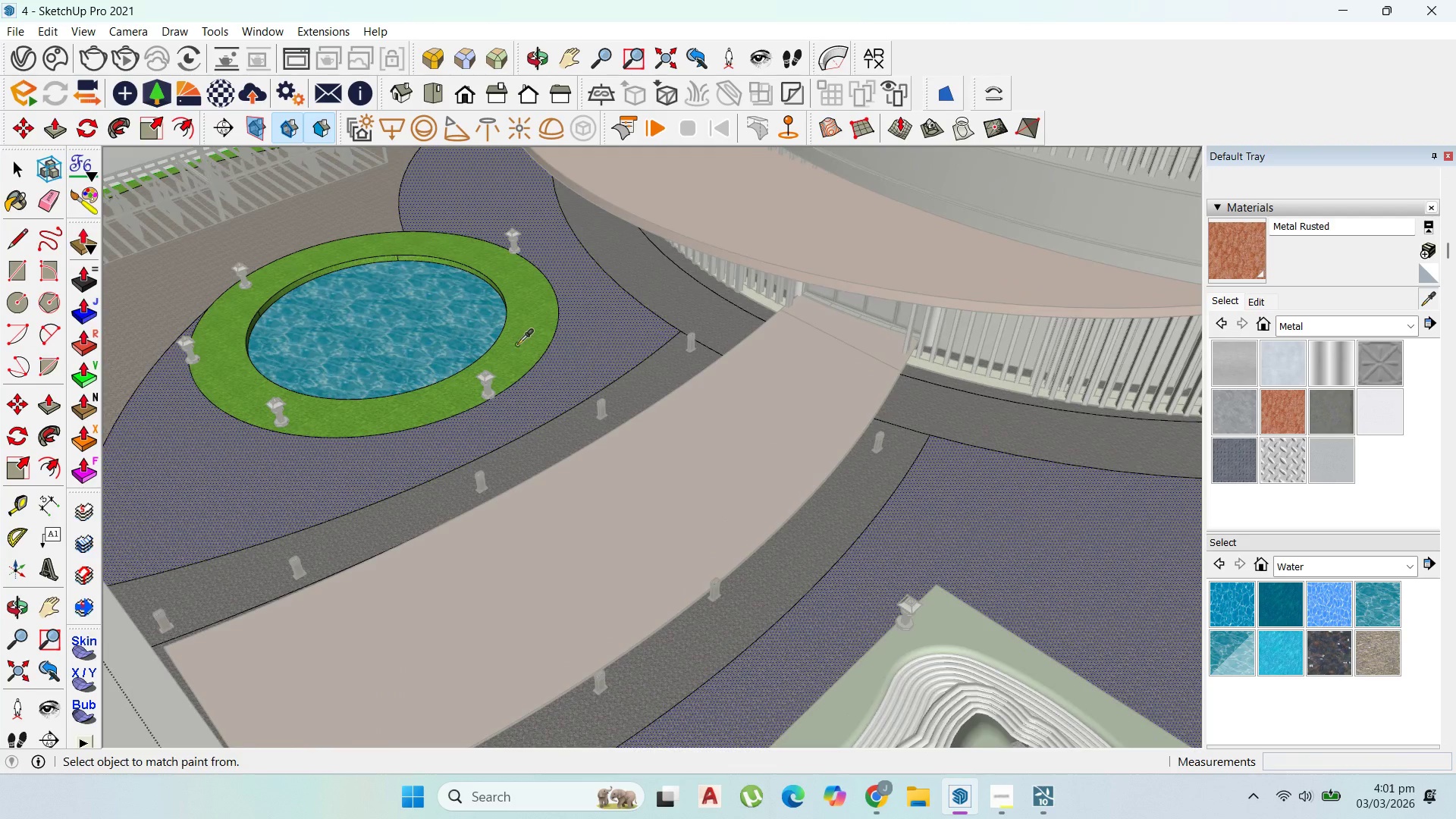 
left_click([574, 424])
 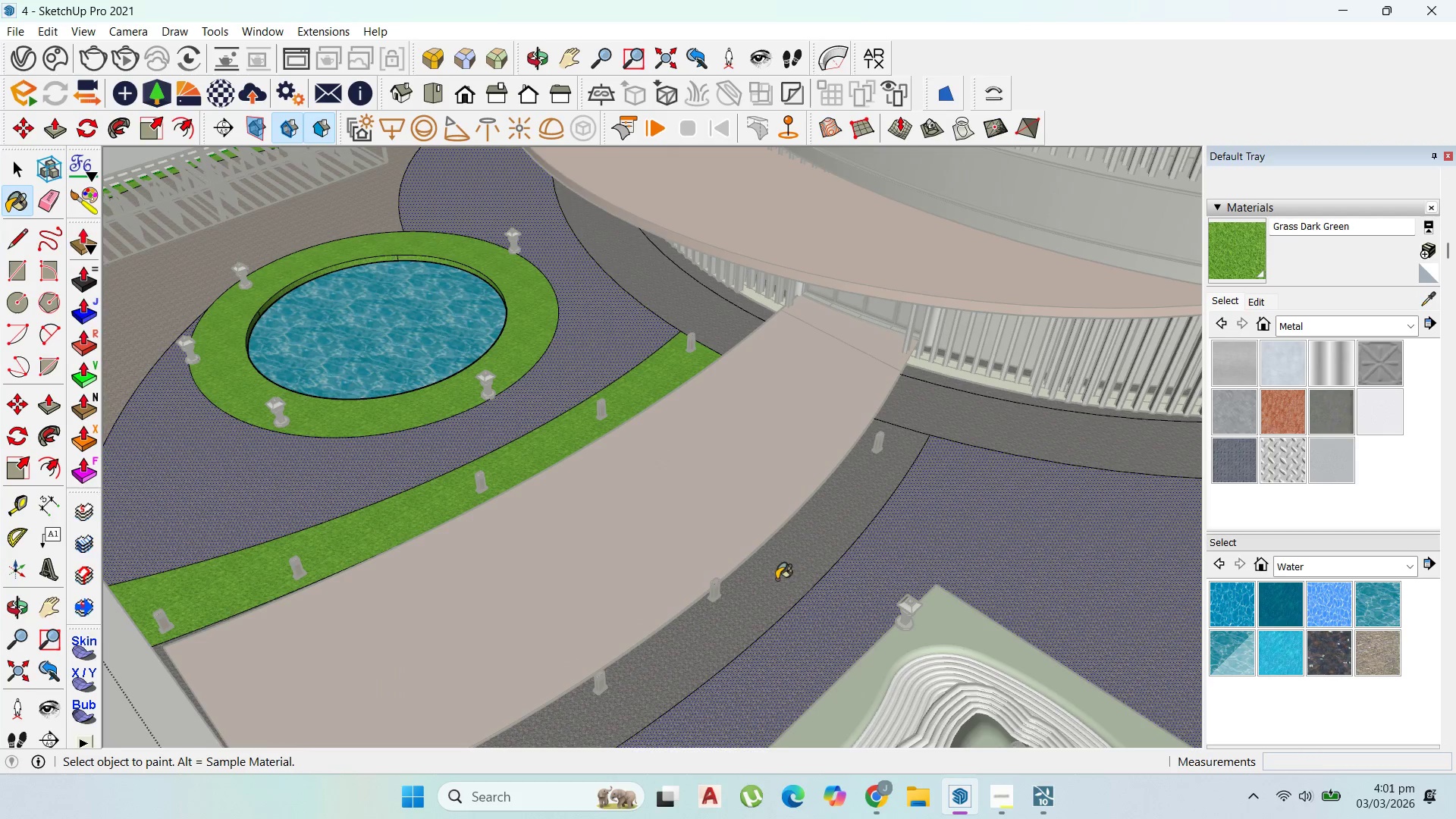 
left_click([780, 581])
 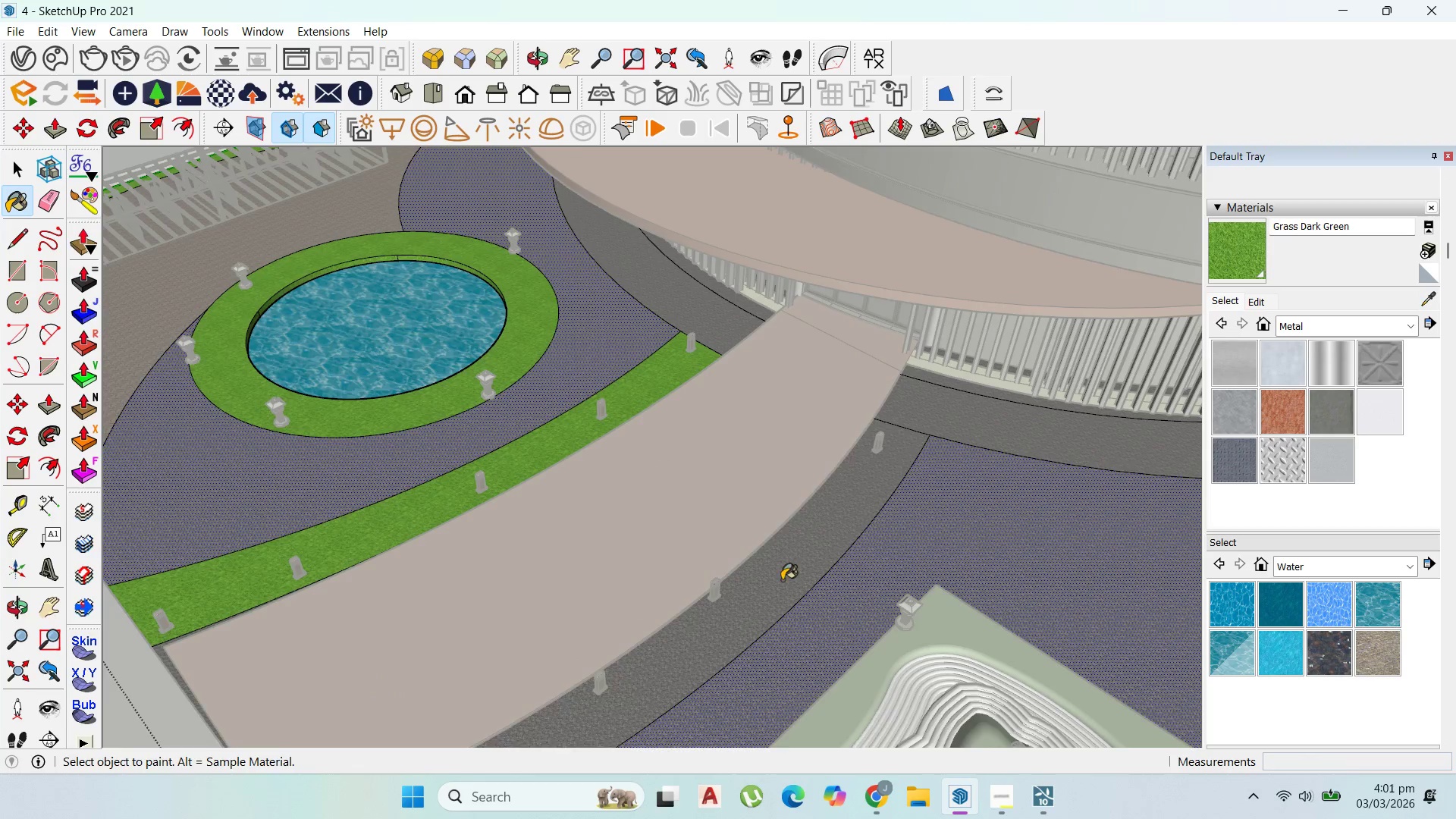 
scroll: coordinate [780, 581], scroll_direction: up, amount: 1.0
 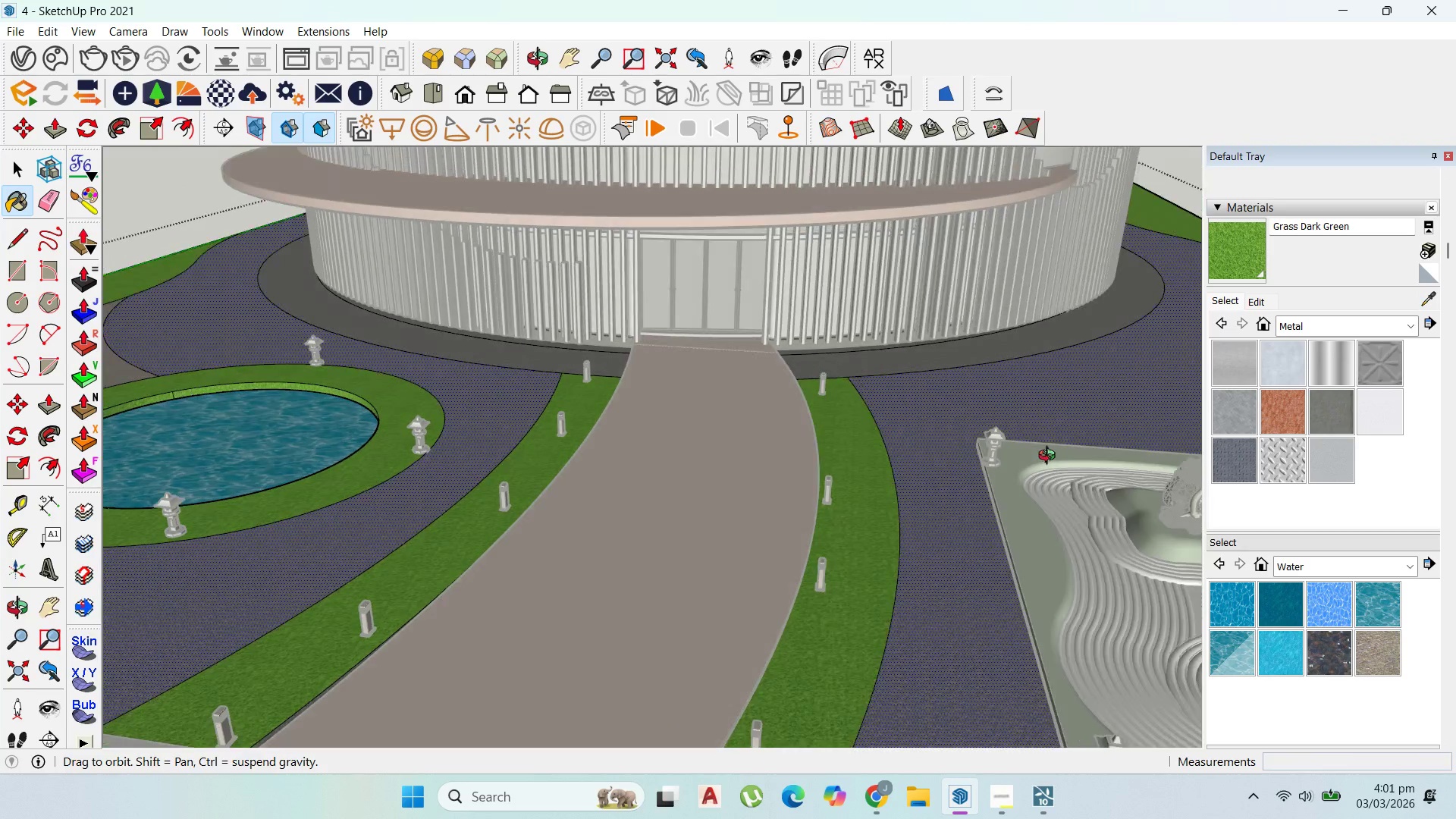 
scroll: coordinate [1046, 460], scroll_direction: down, amount: 3.0
 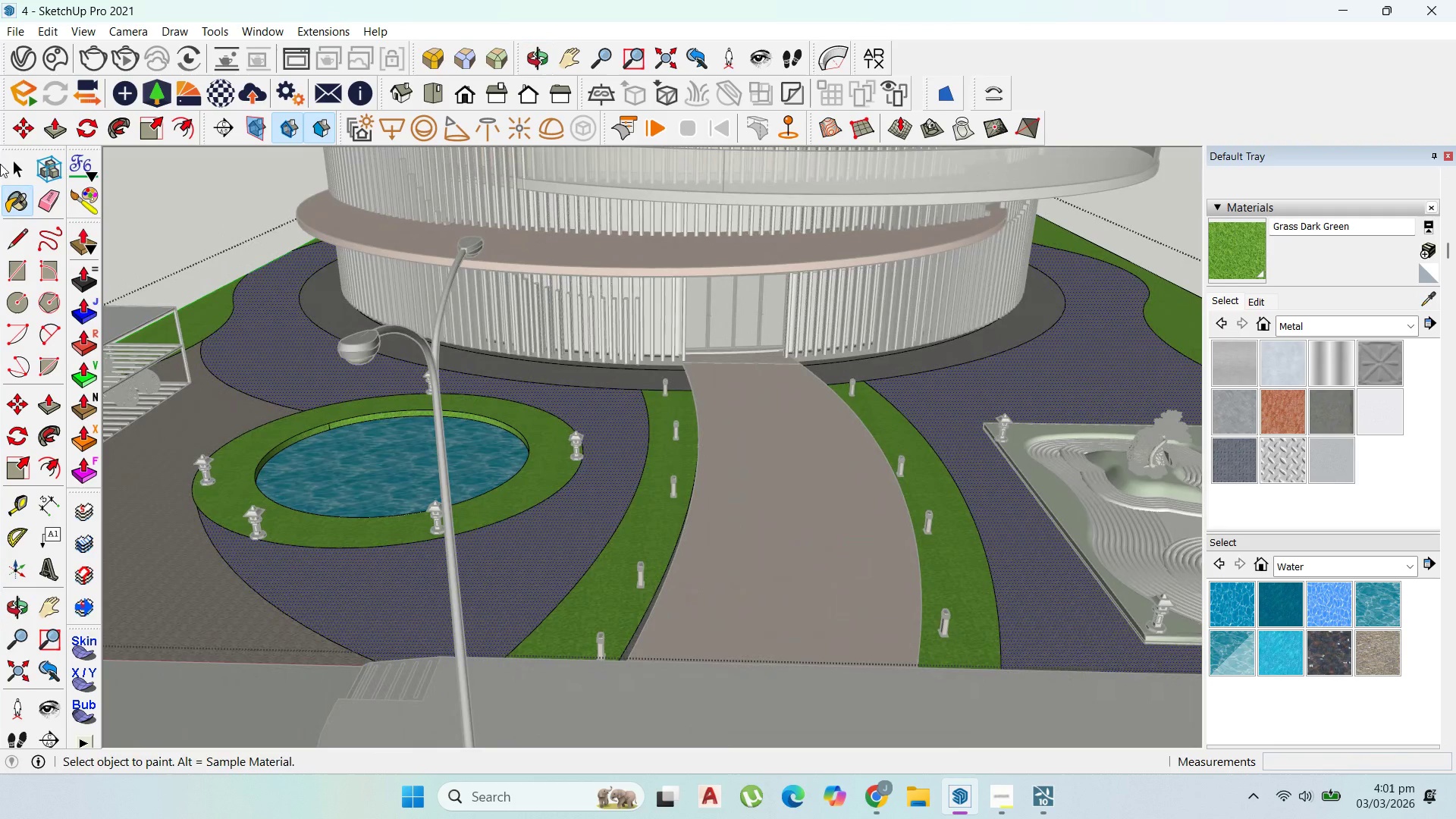 
left_click([21, 165])
 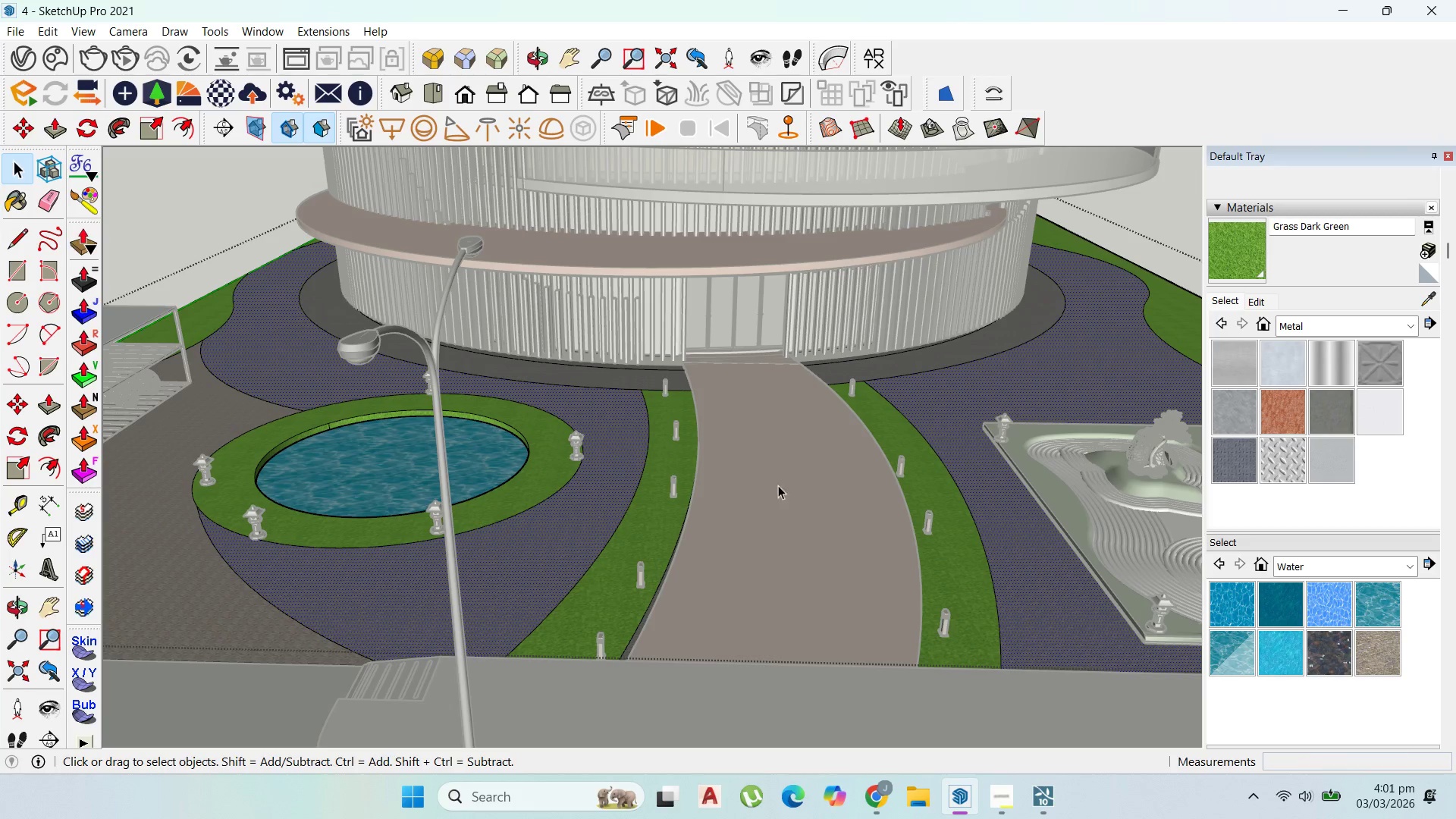 
key(Escape)
 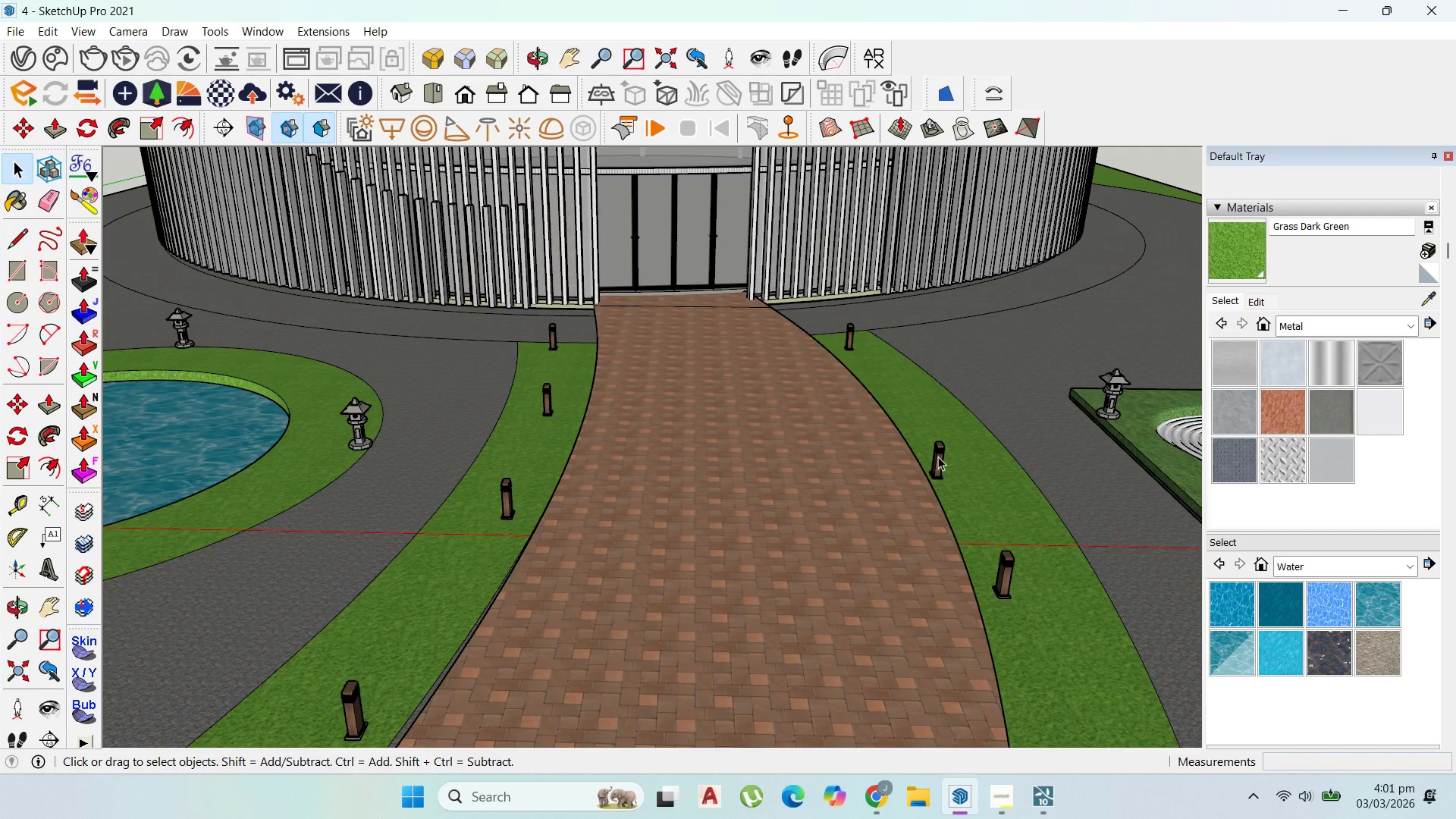 
scroll: coordinate [951, 460], scroll_direction: up, amount: 6.0
 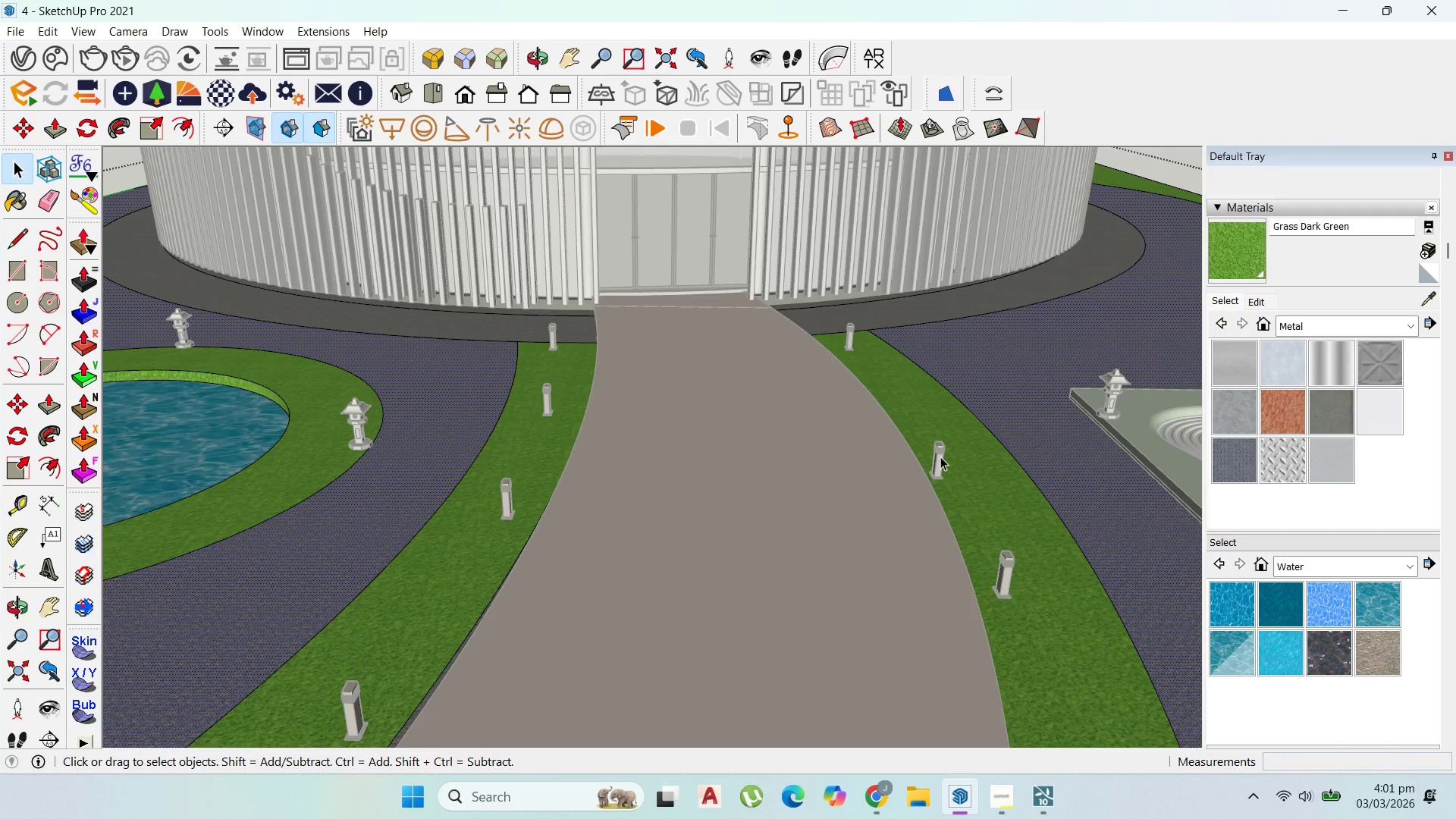 
key(Escape)
 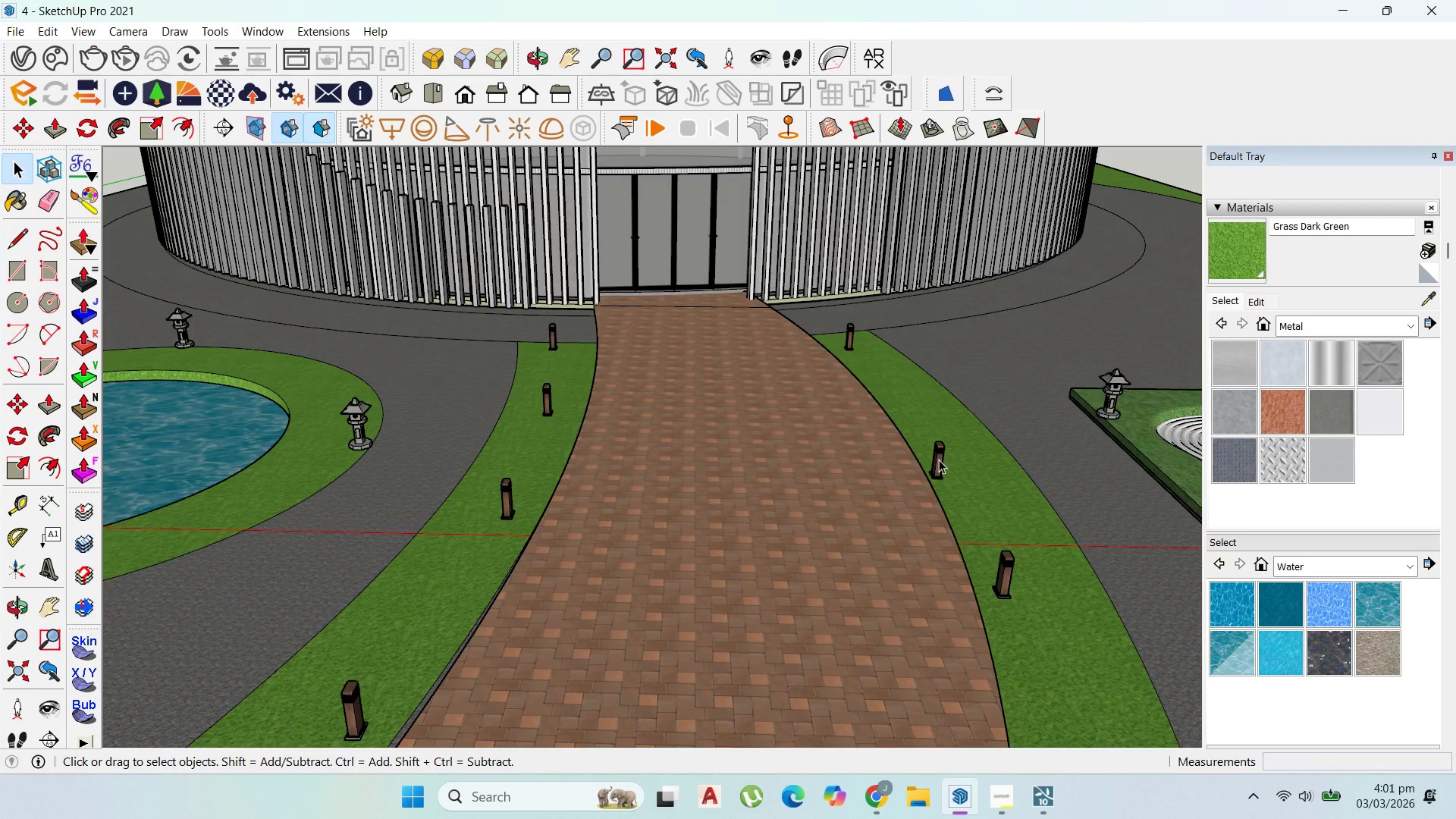 
left_click([939, 460])
 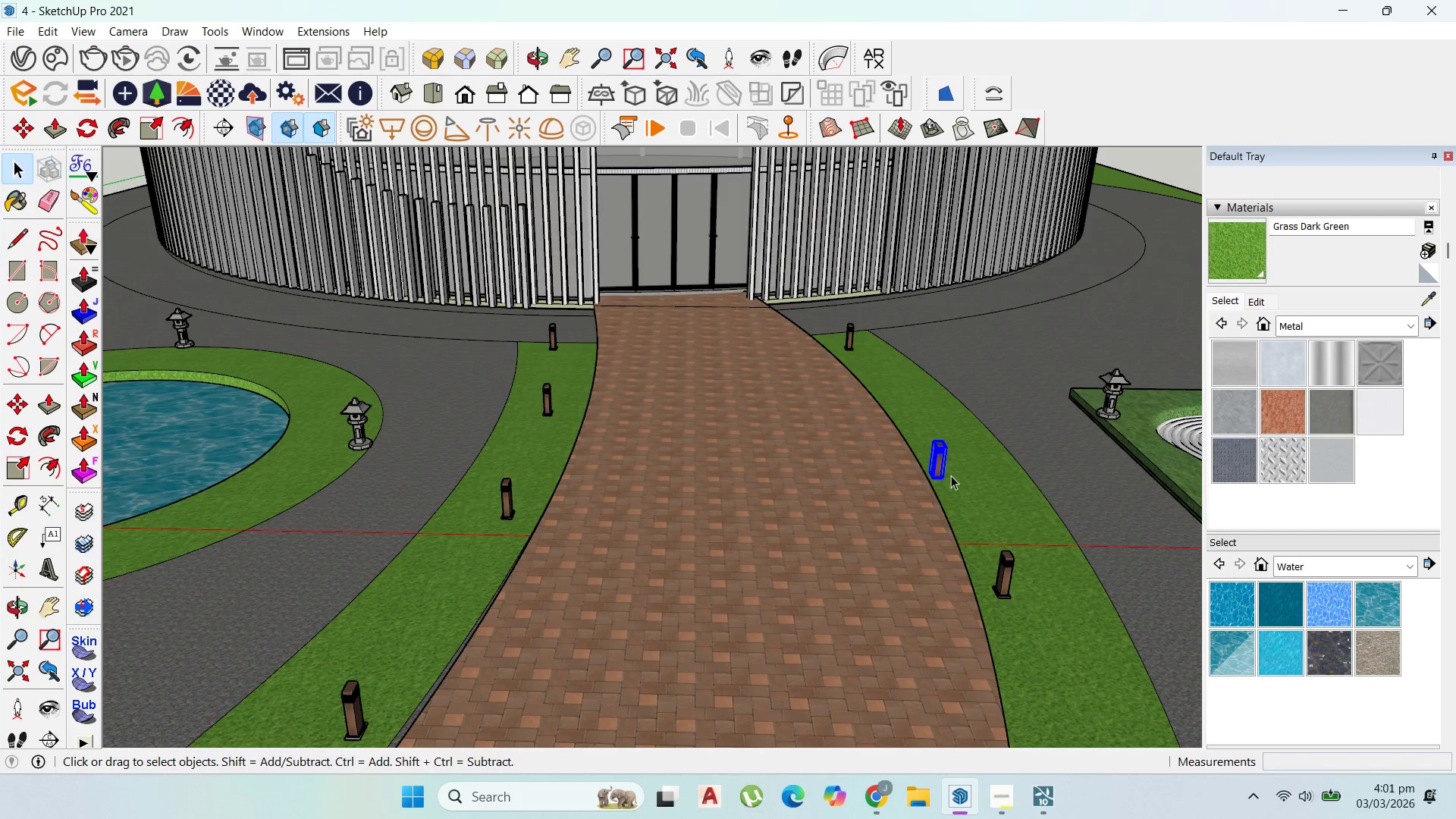 
scroll: coordinate [887, 543], scroll_direction: up, amount: 5.0
 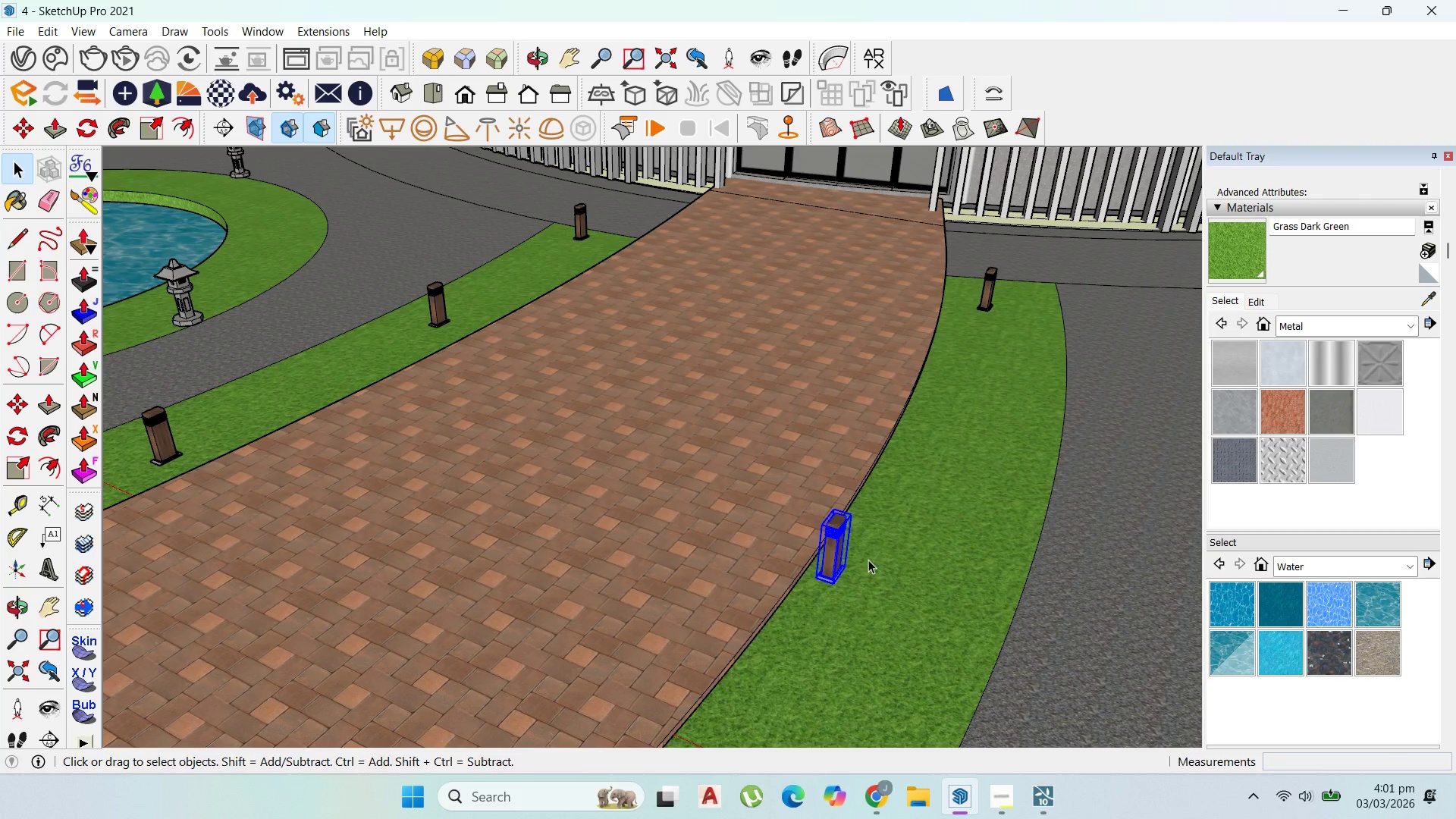 
key(M)
 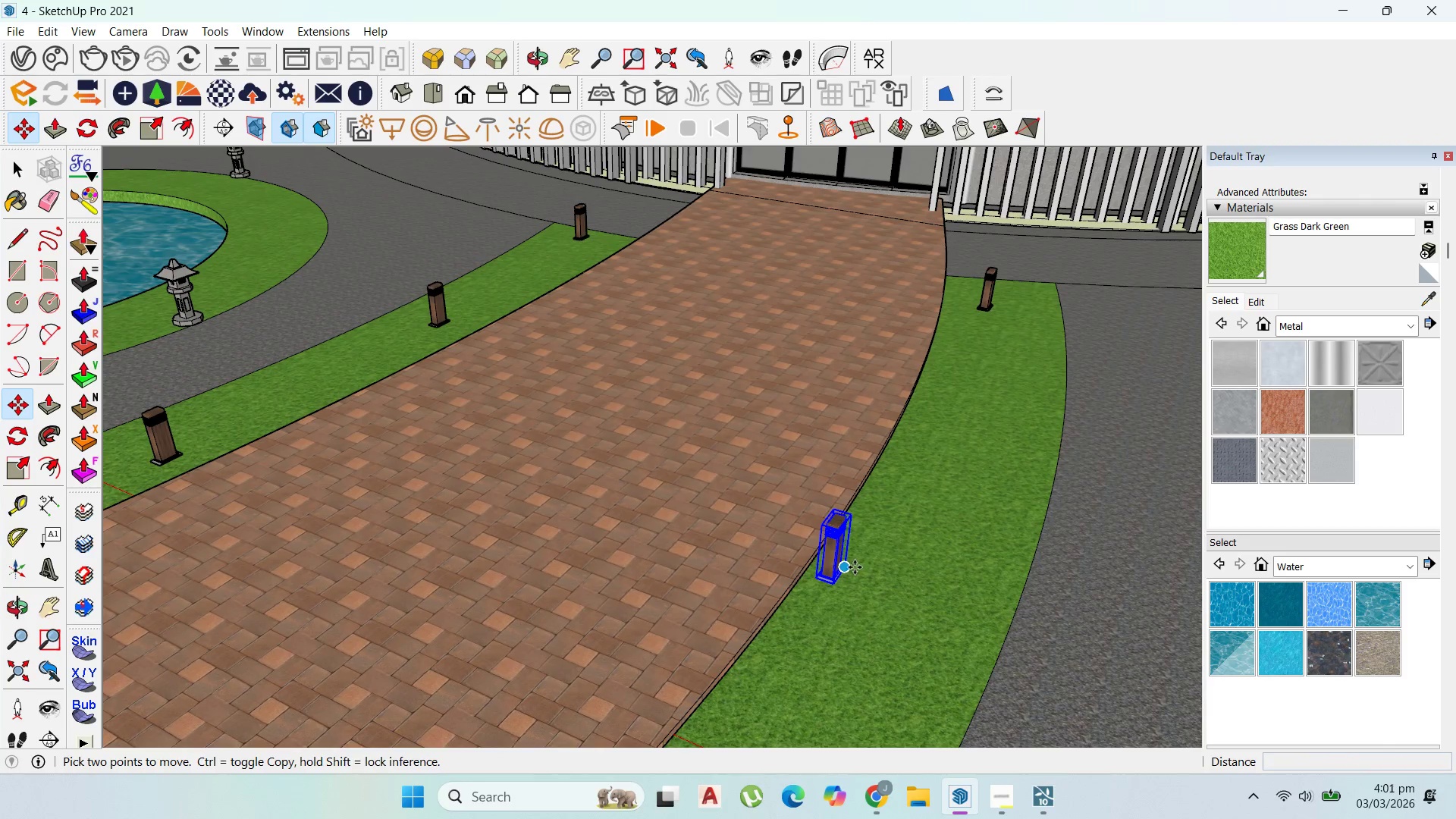 
left_click([855, 567])
 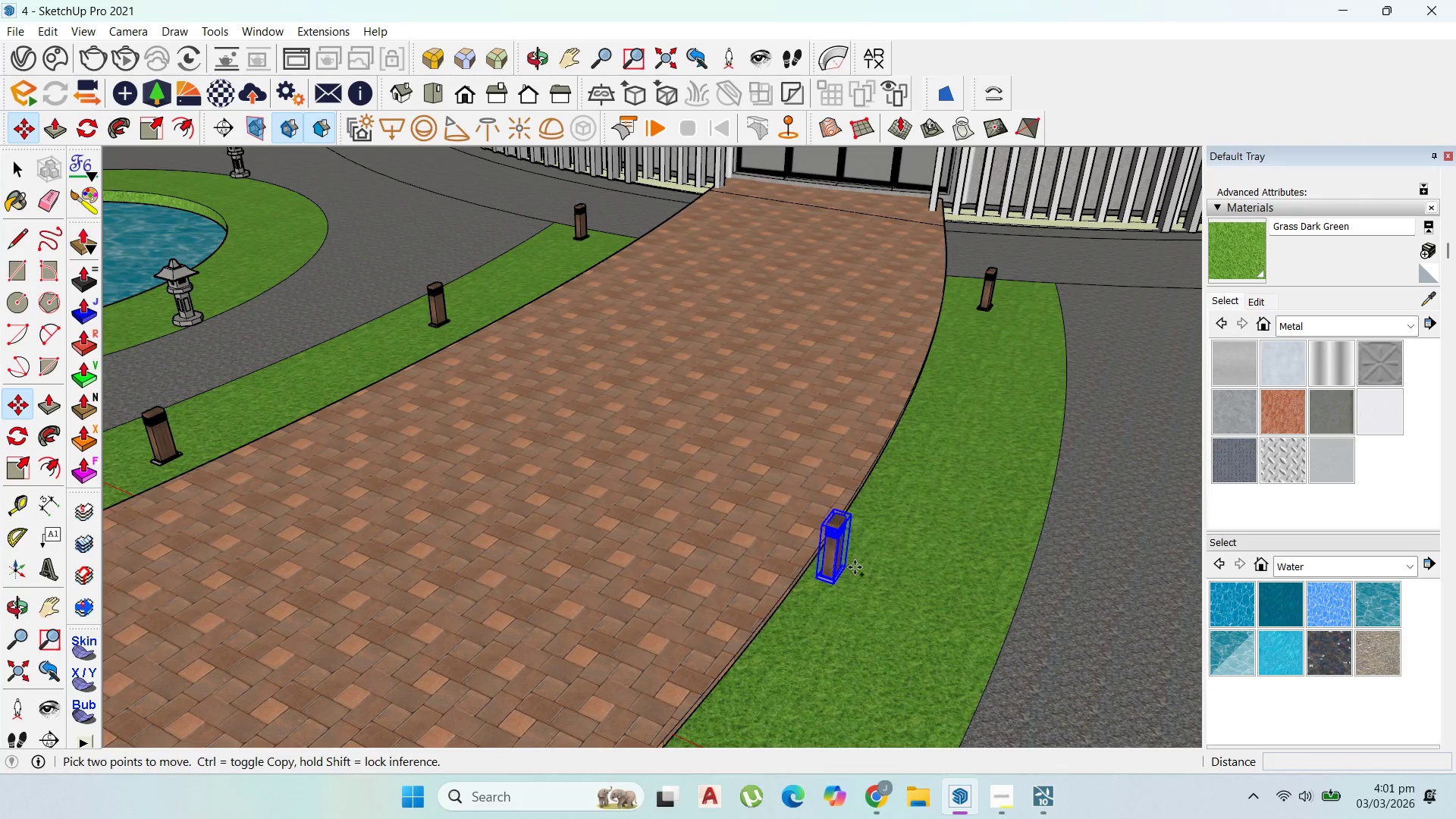 
key(Control+ControlLeft)
 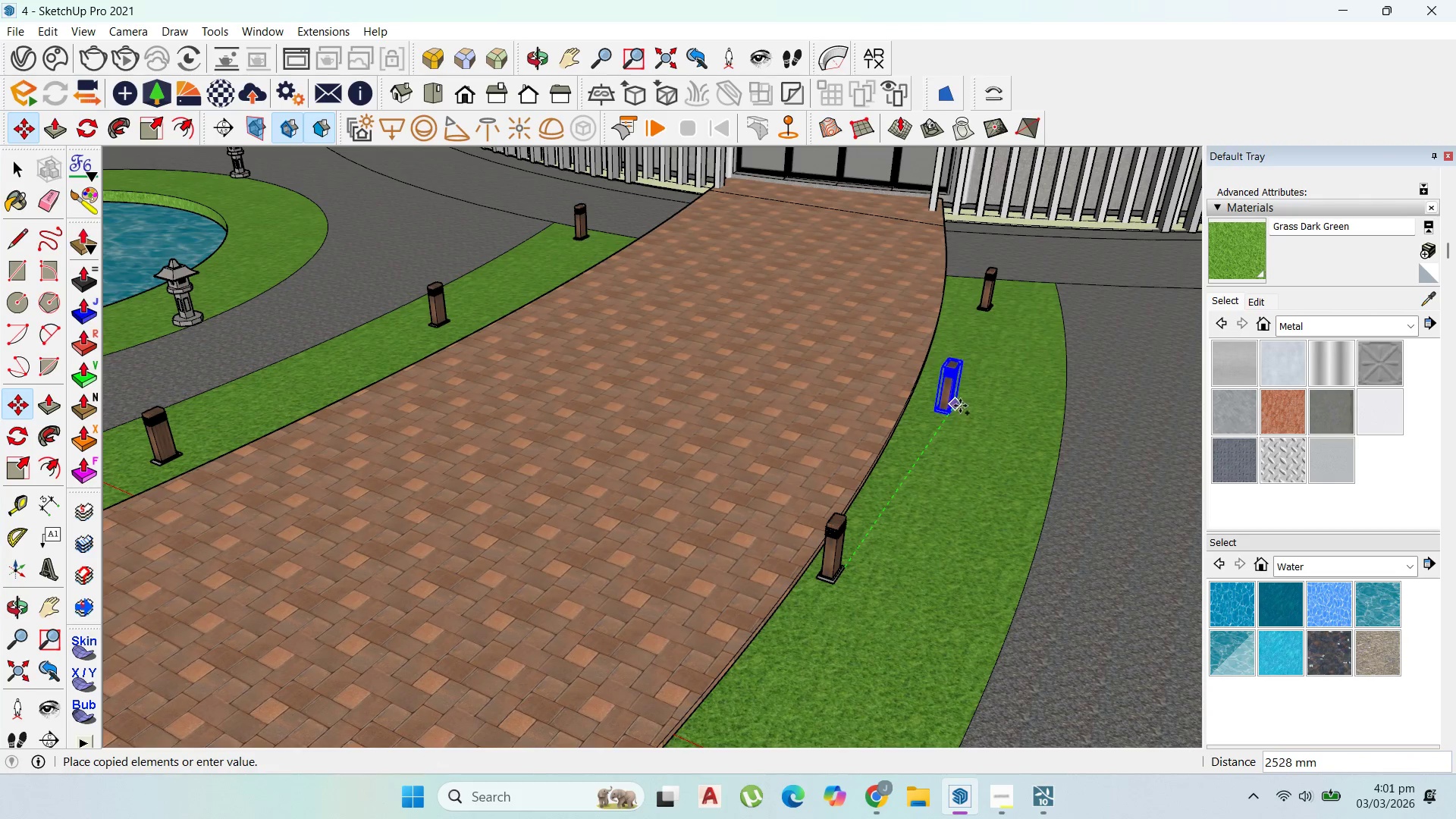 
left_click([959, 403])
 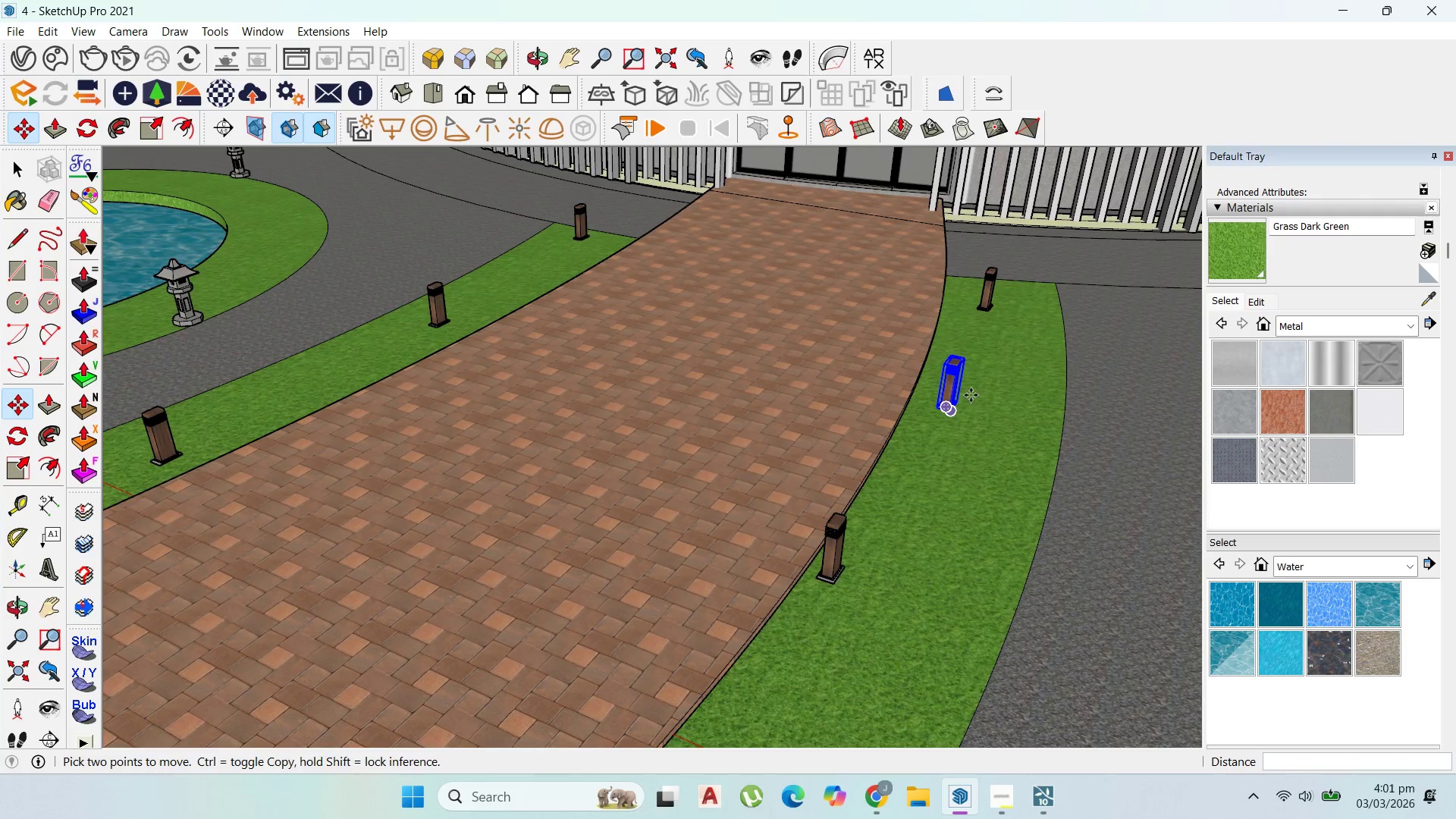 
scroll: coordinate [971, 428], scroll_direction: down, amount: 13.0
 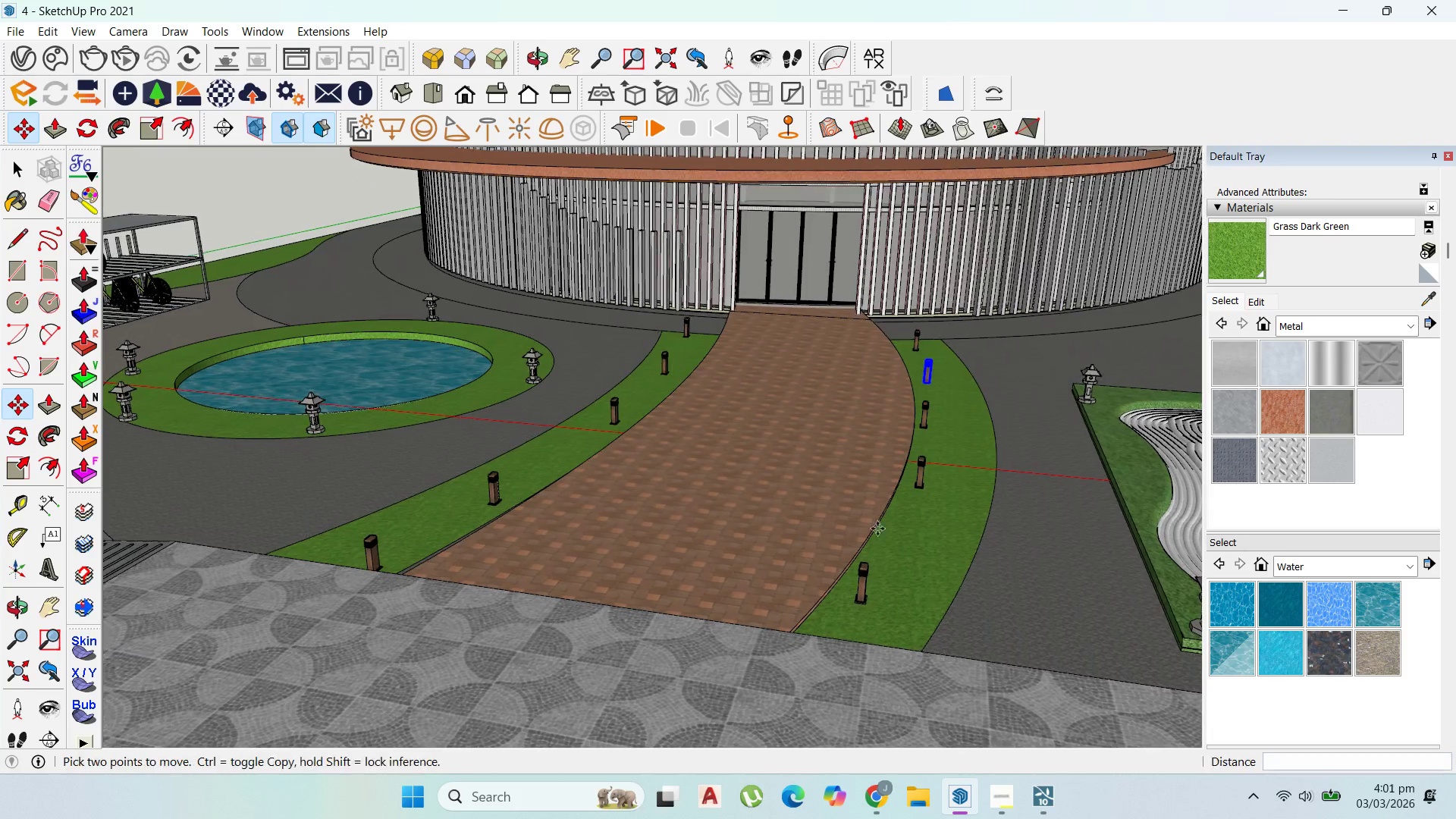 
scroll: coordinate [824, 571], scroll_direction: up, amount: 1.0
 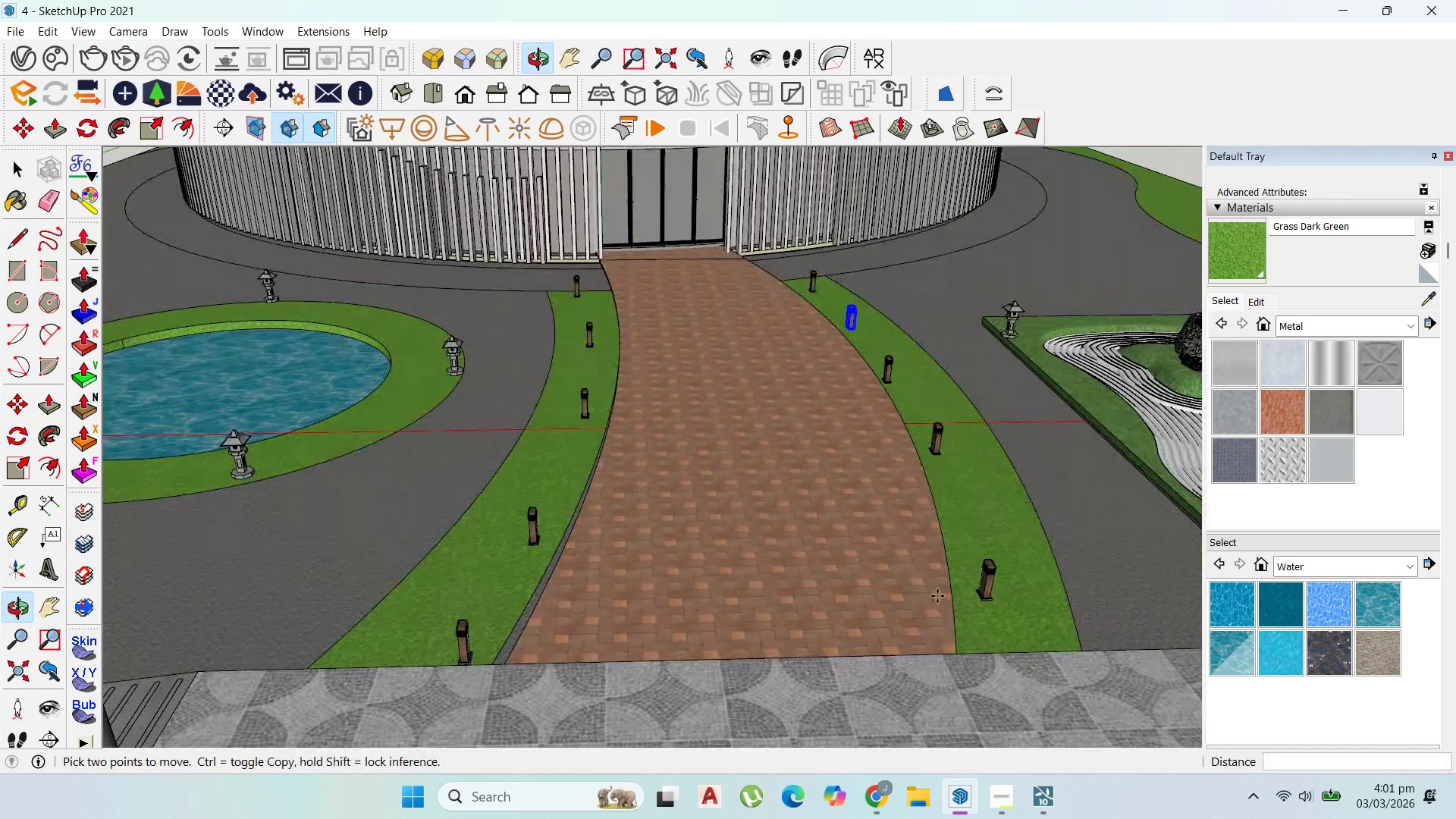 
hold_key(key=ControlLeft, duration=0.7)
 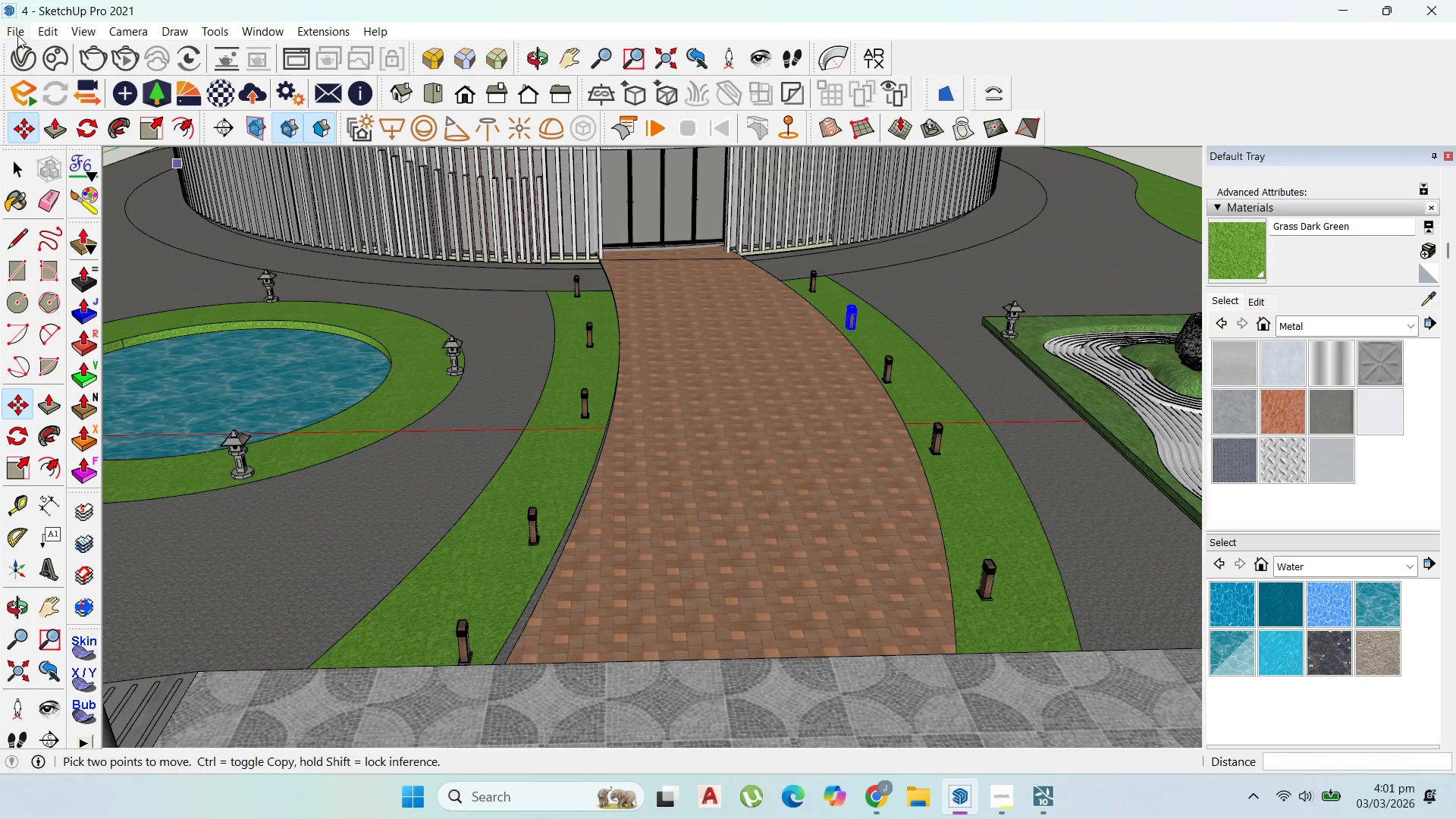 
left_click([19, 29])
 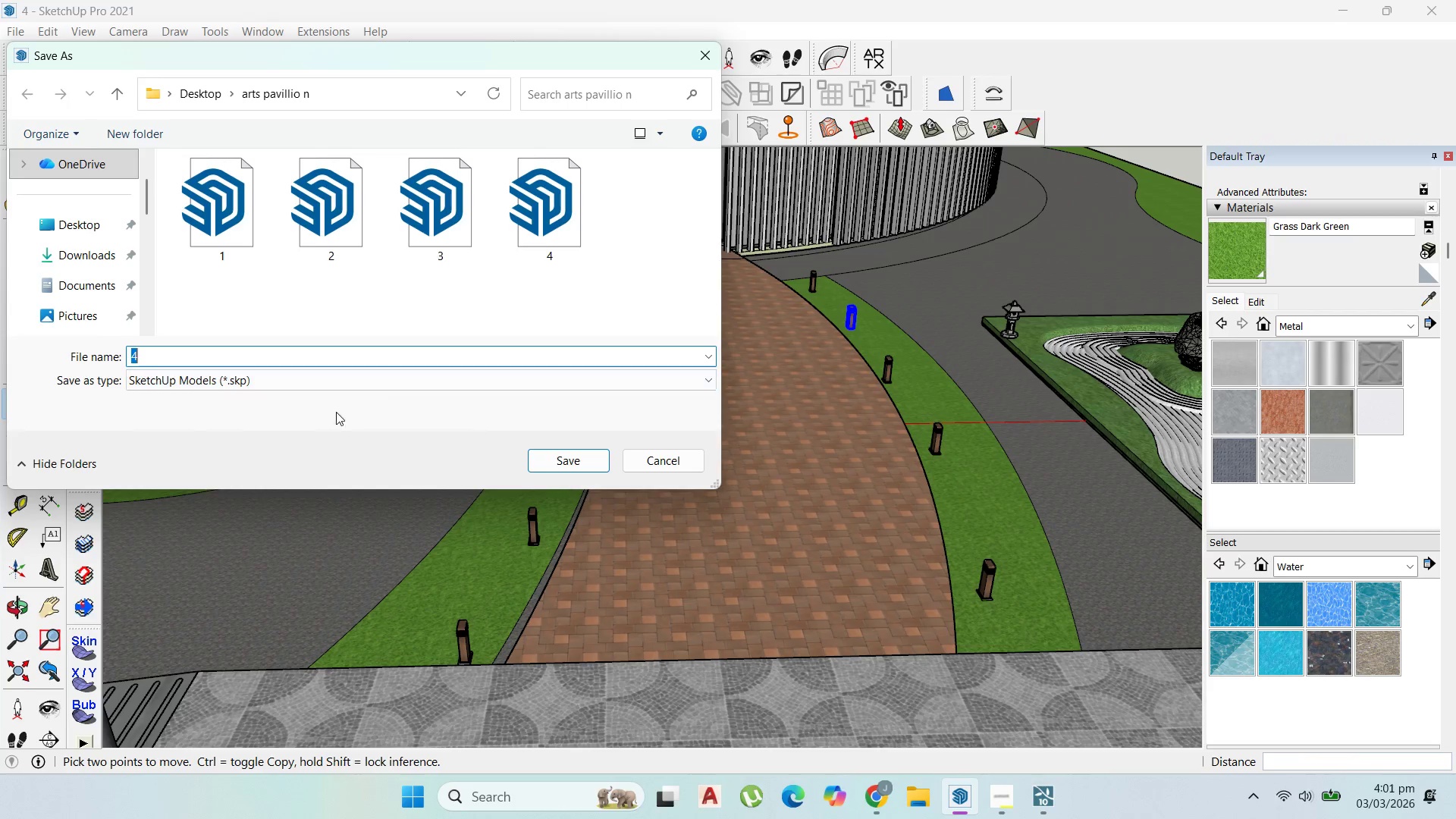 
double_click([287, 375])
 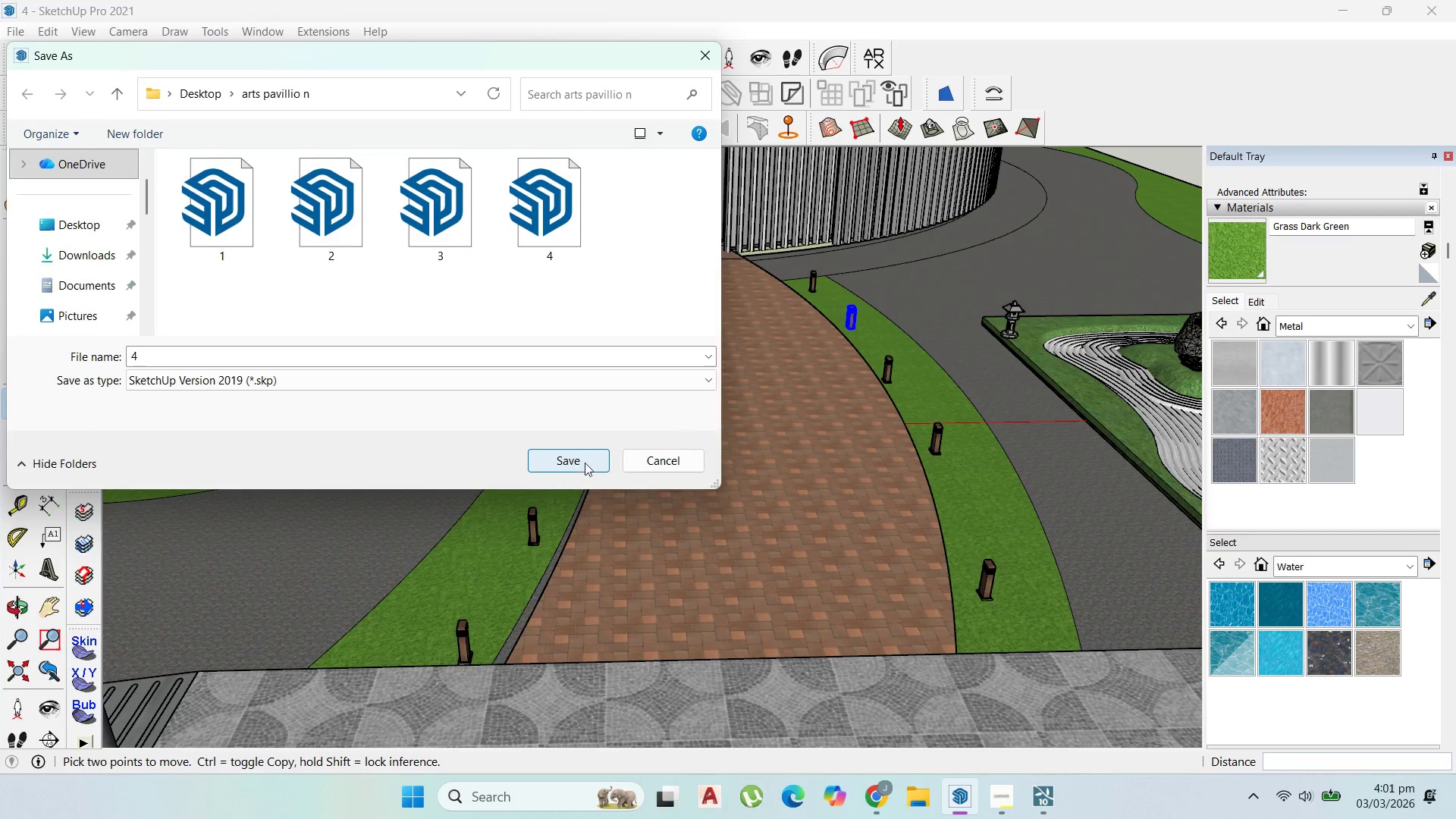 
double_click([588, 461])
 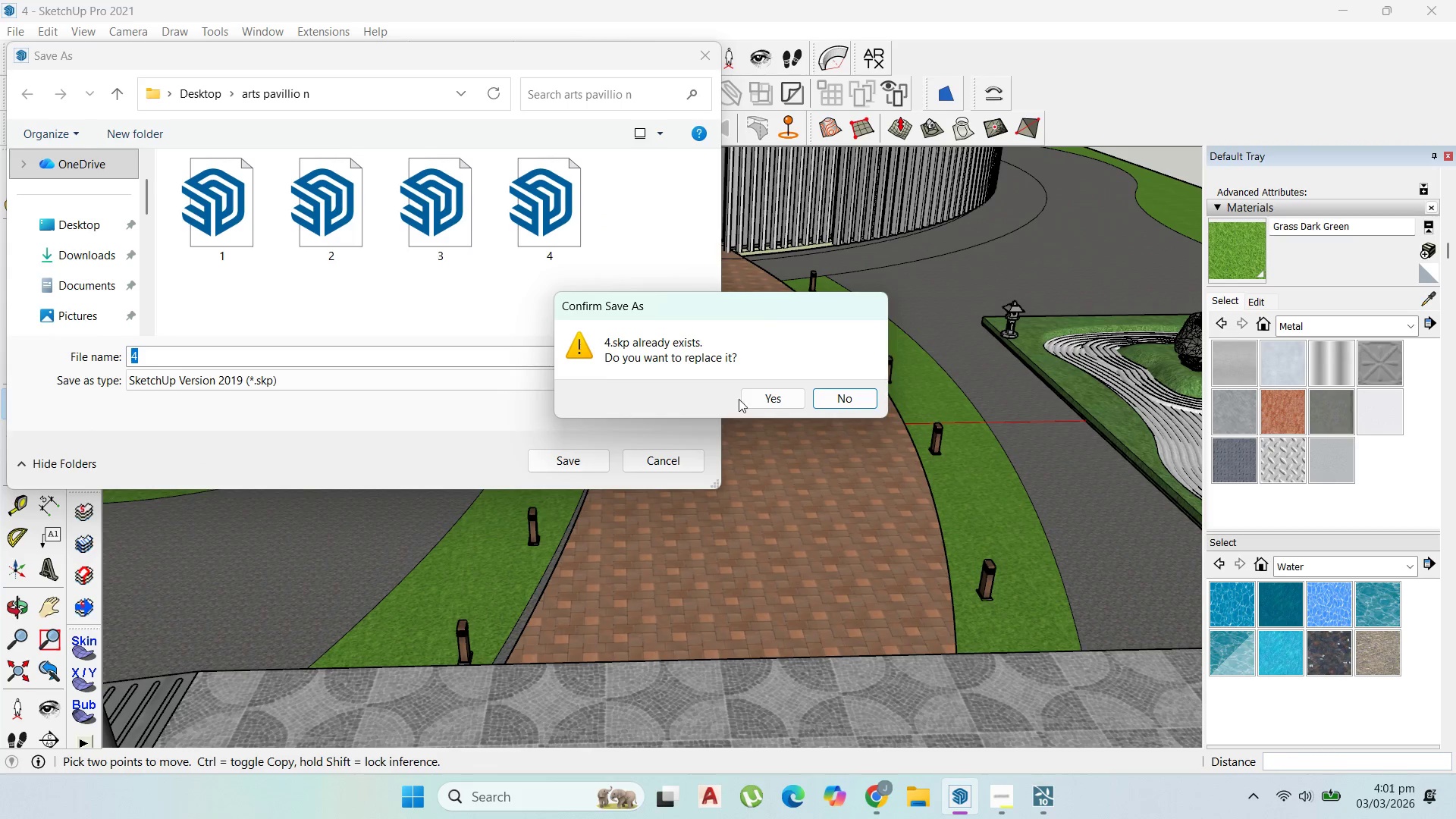 
left_click([768, 397])
 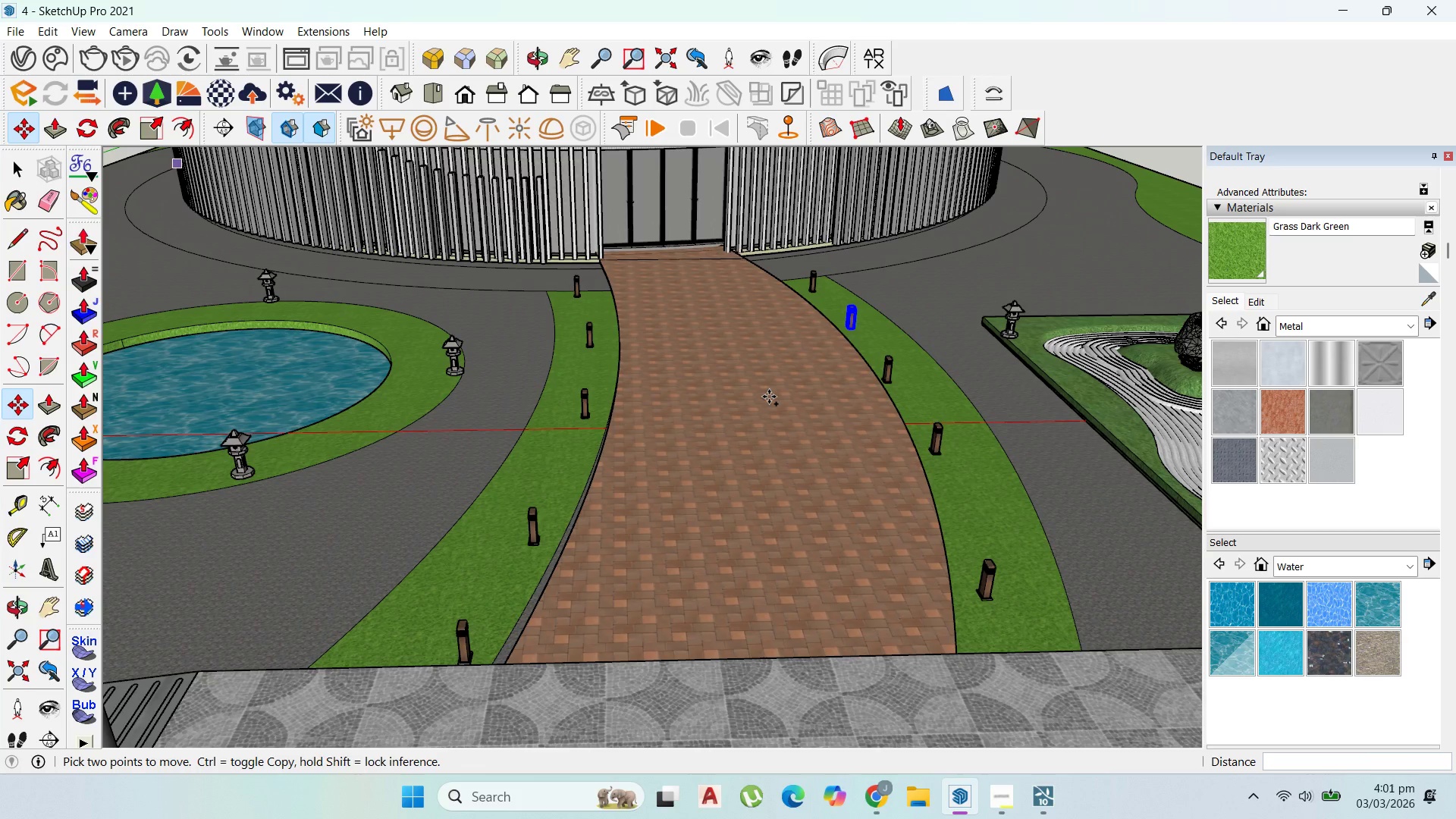 
wait(12.98)
 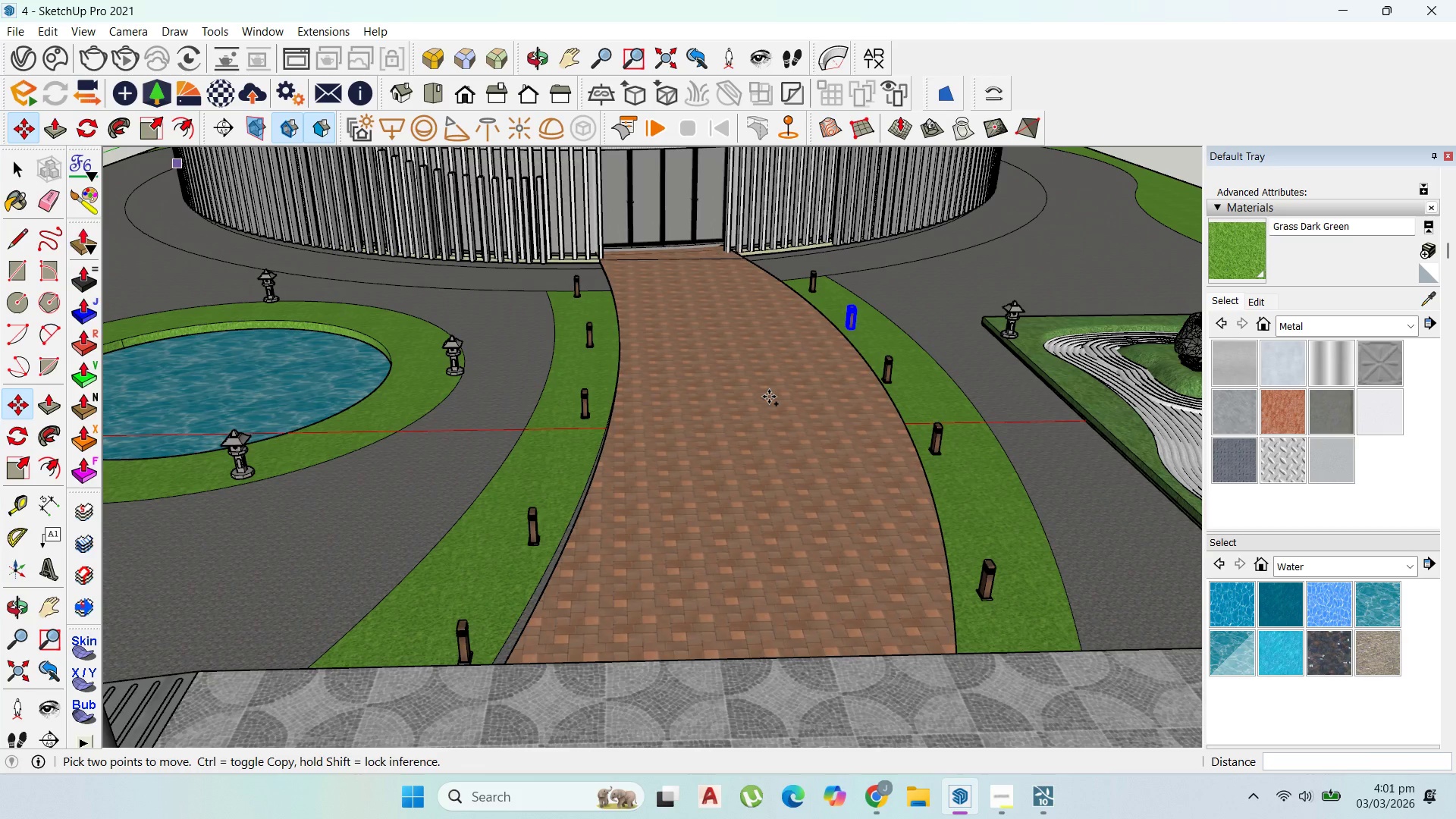 
left_click([1043, 801])
 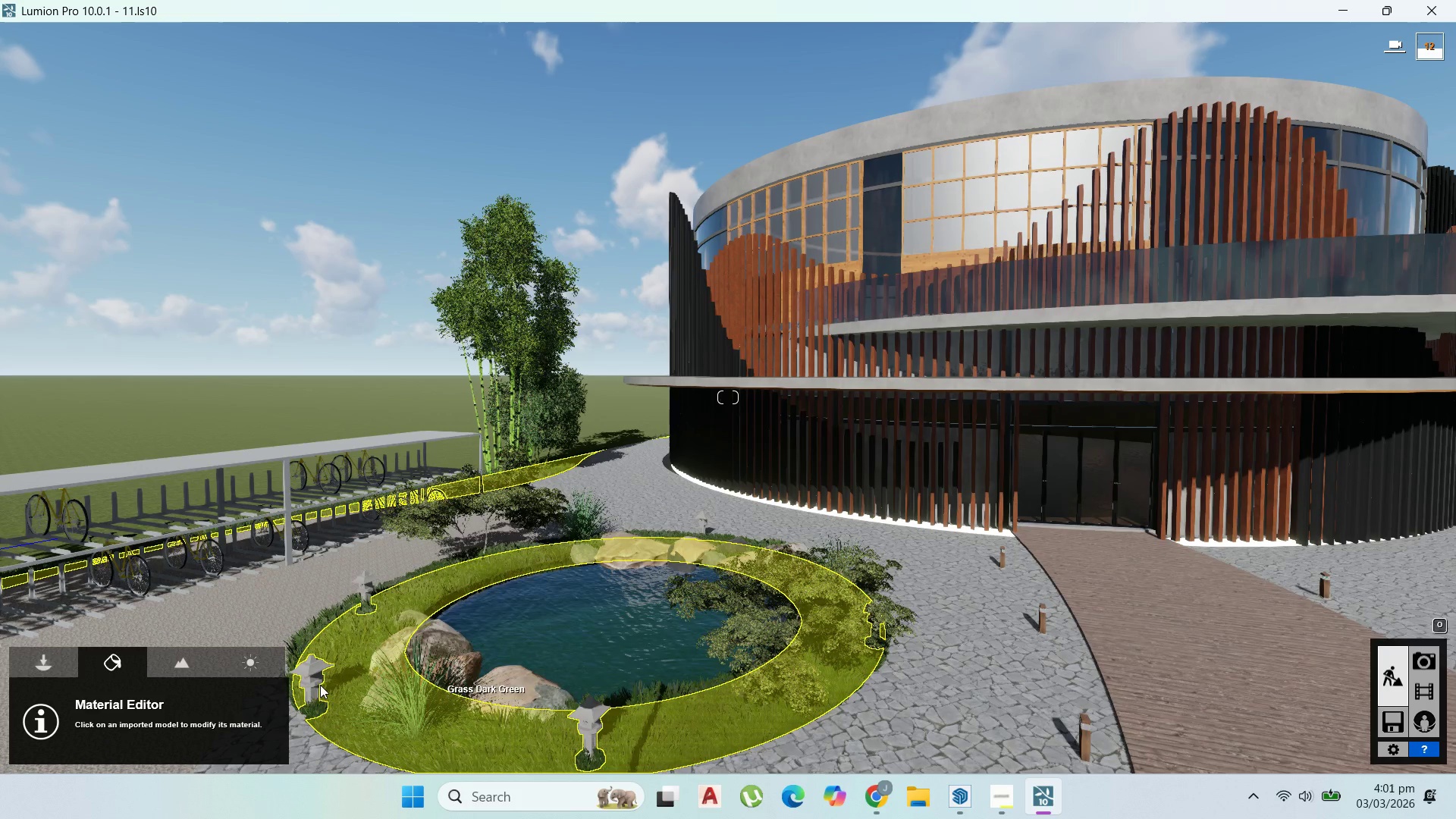 
double_click([49, 662])
 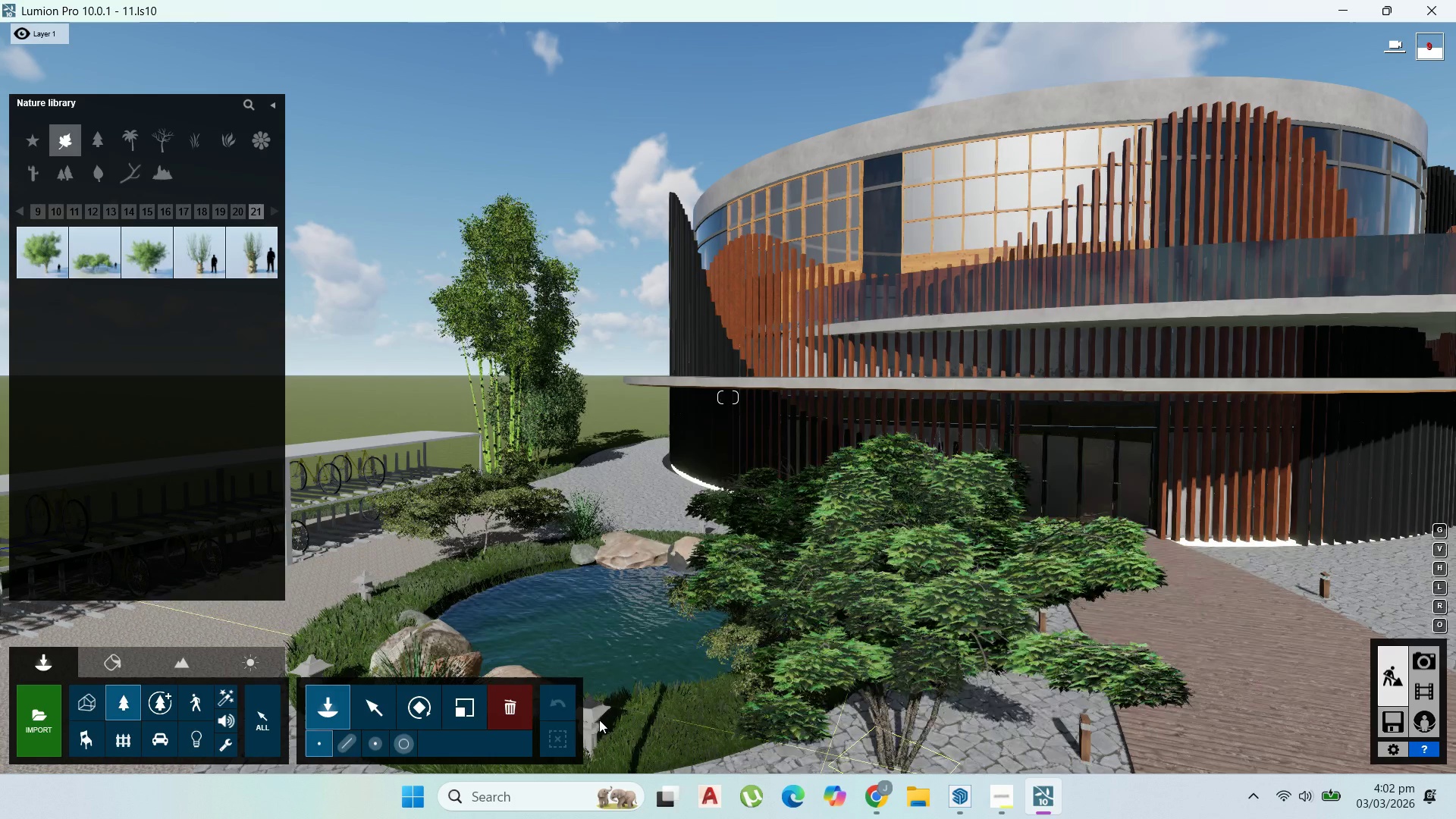 
left_click([370, 702])
 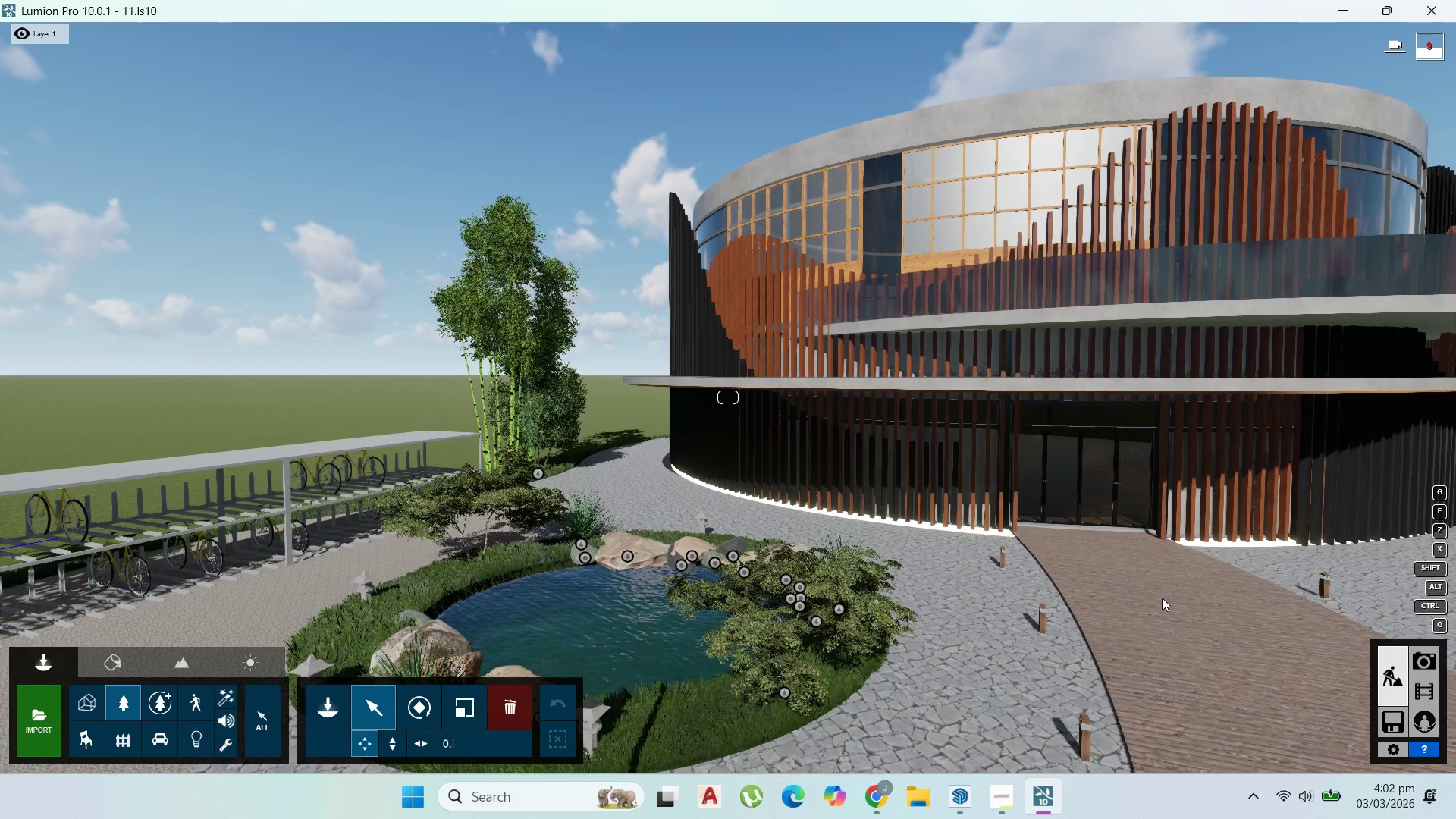 
wait(9.38)
 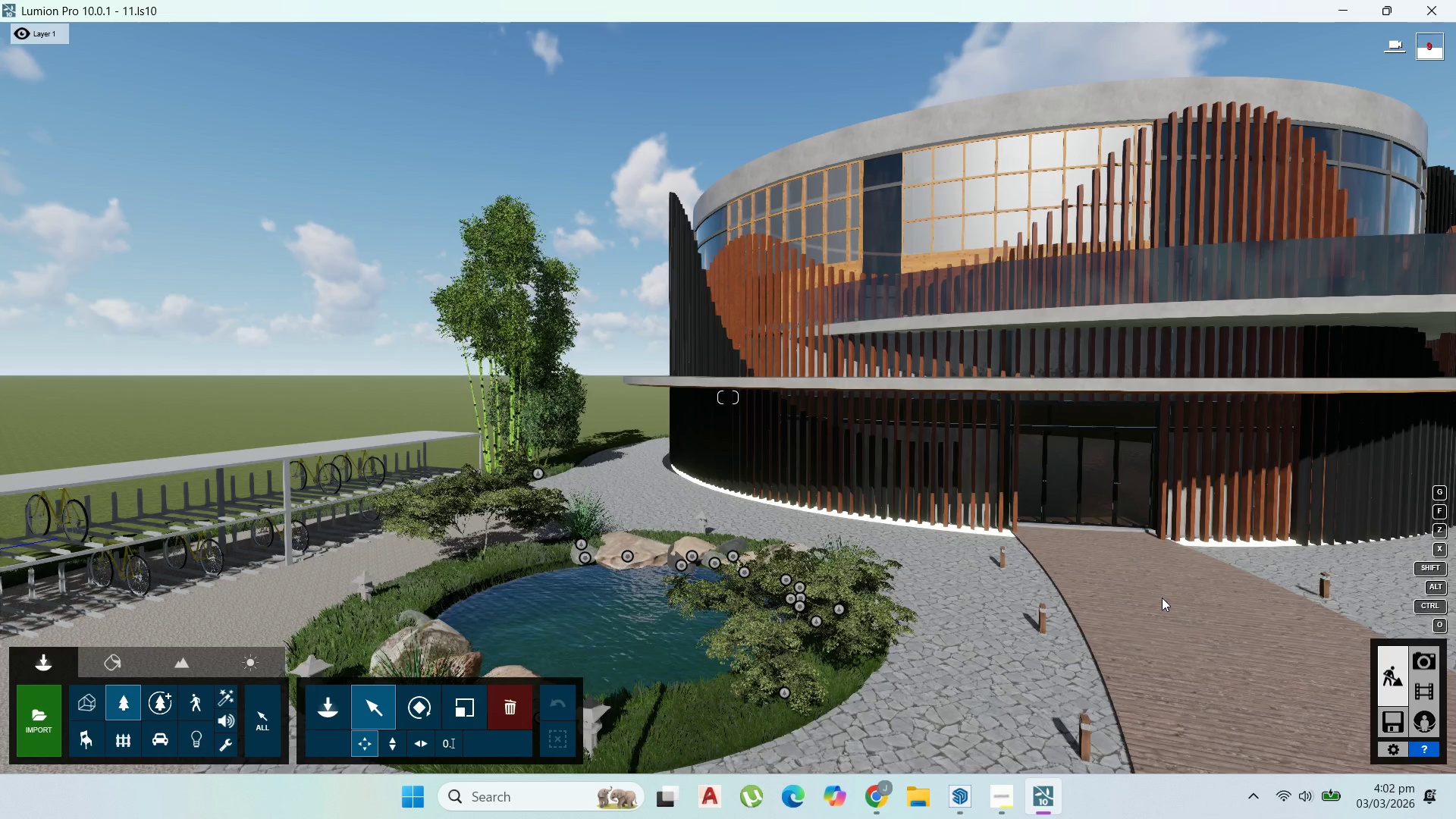 
double_click([88, 704])
 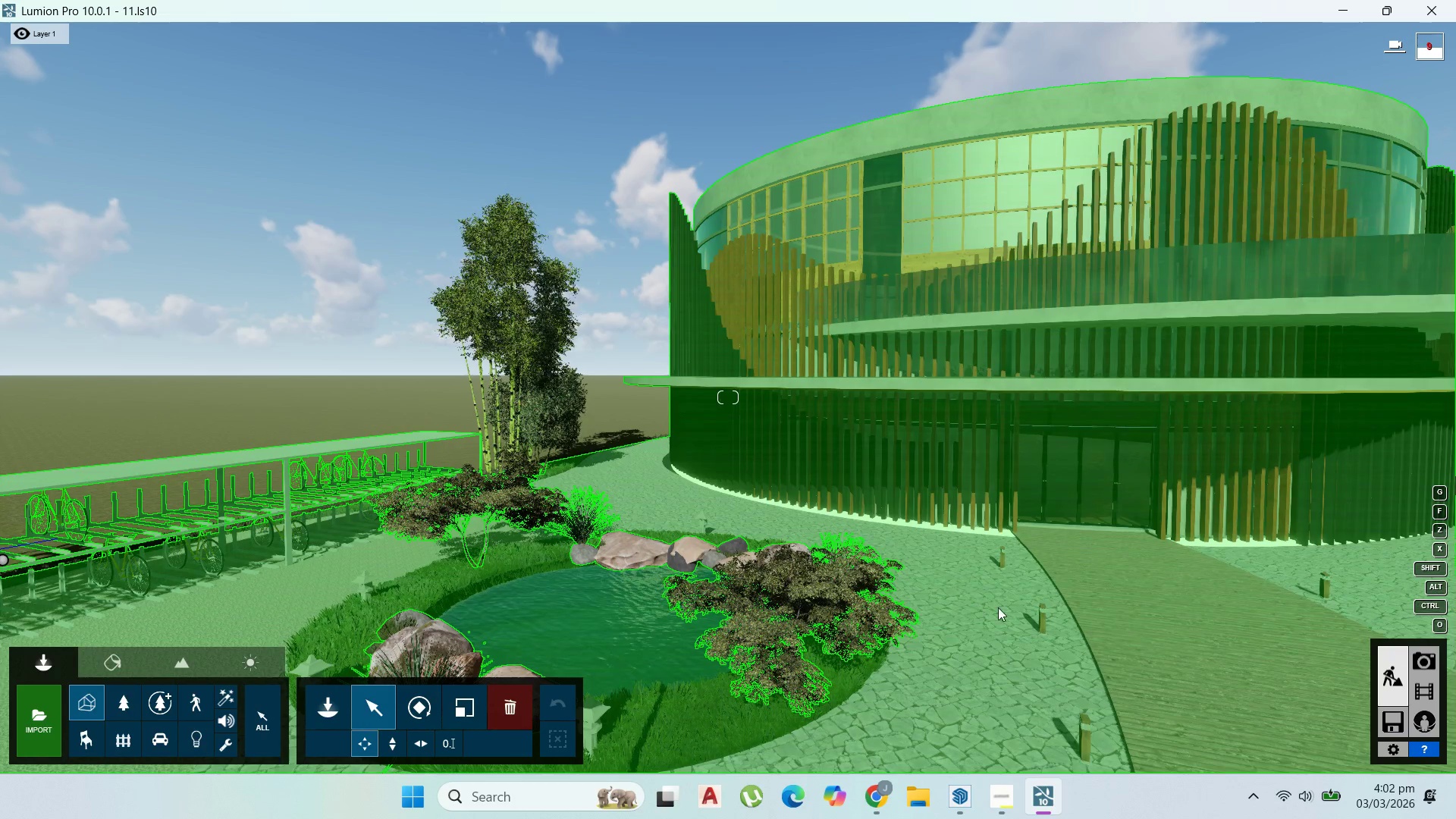 
left_click([961, 582])
 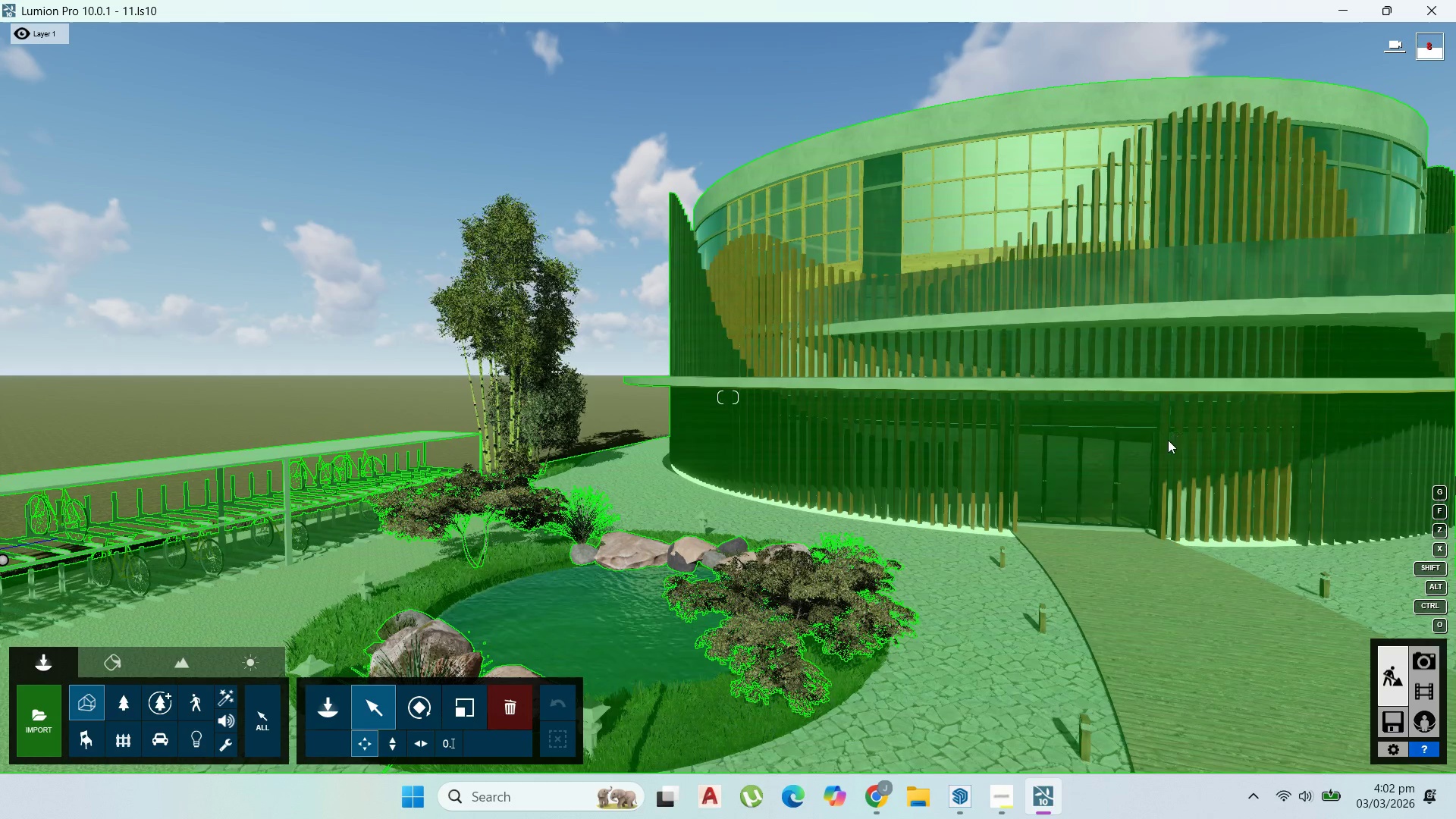 
left_click([1164, 450])
 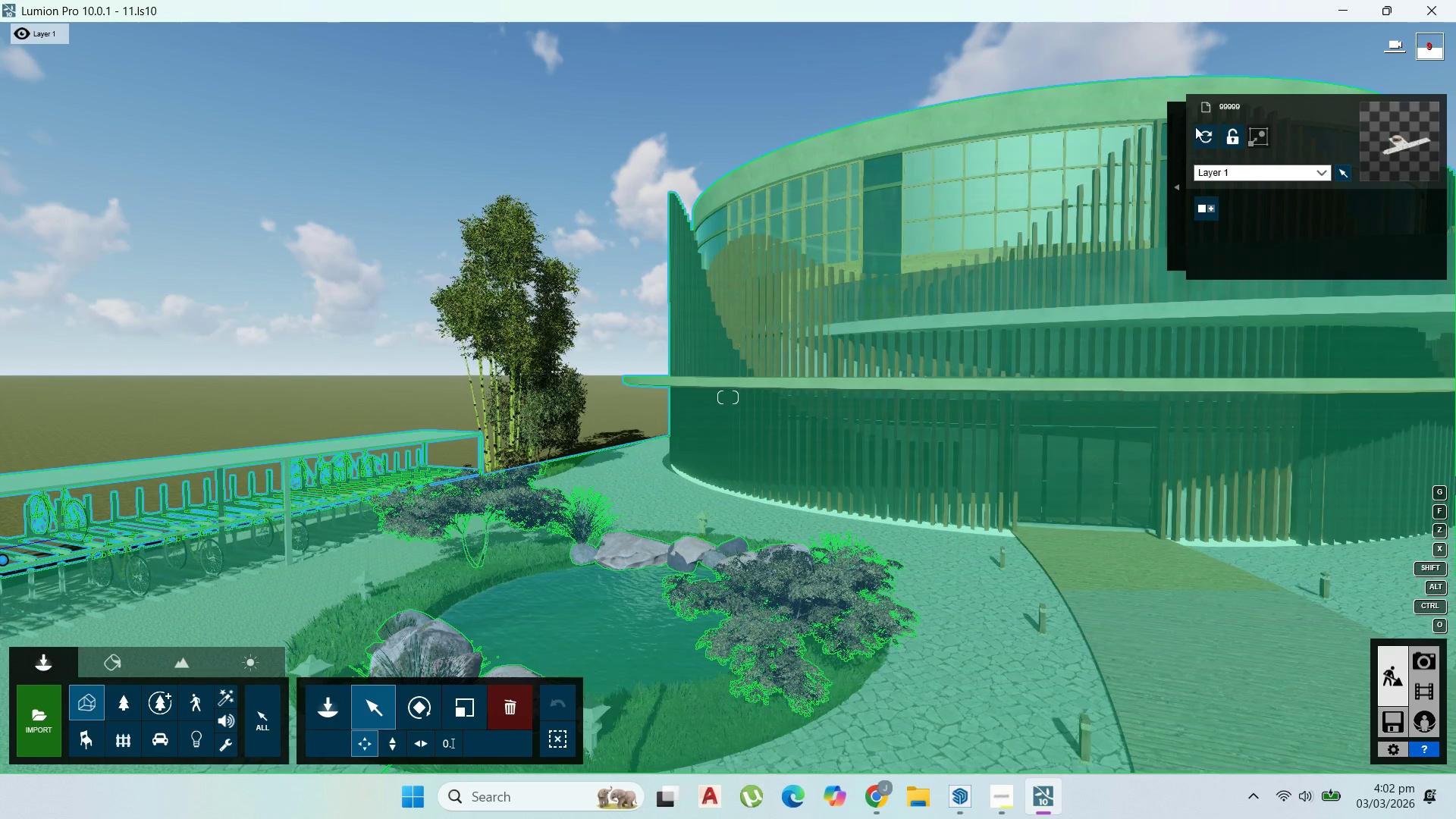 
left_click([1203, 132])
 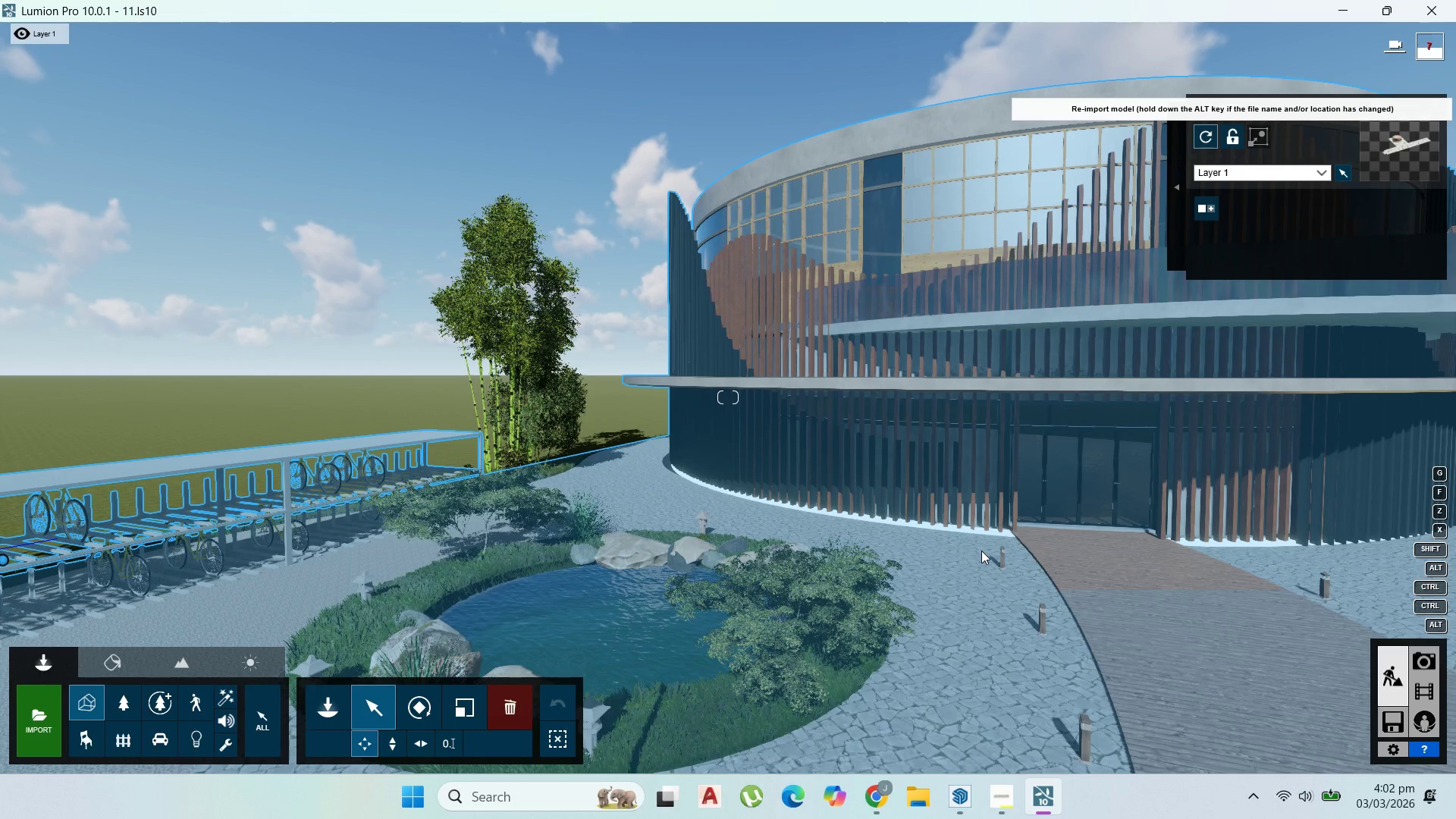 
wait(42.44)
 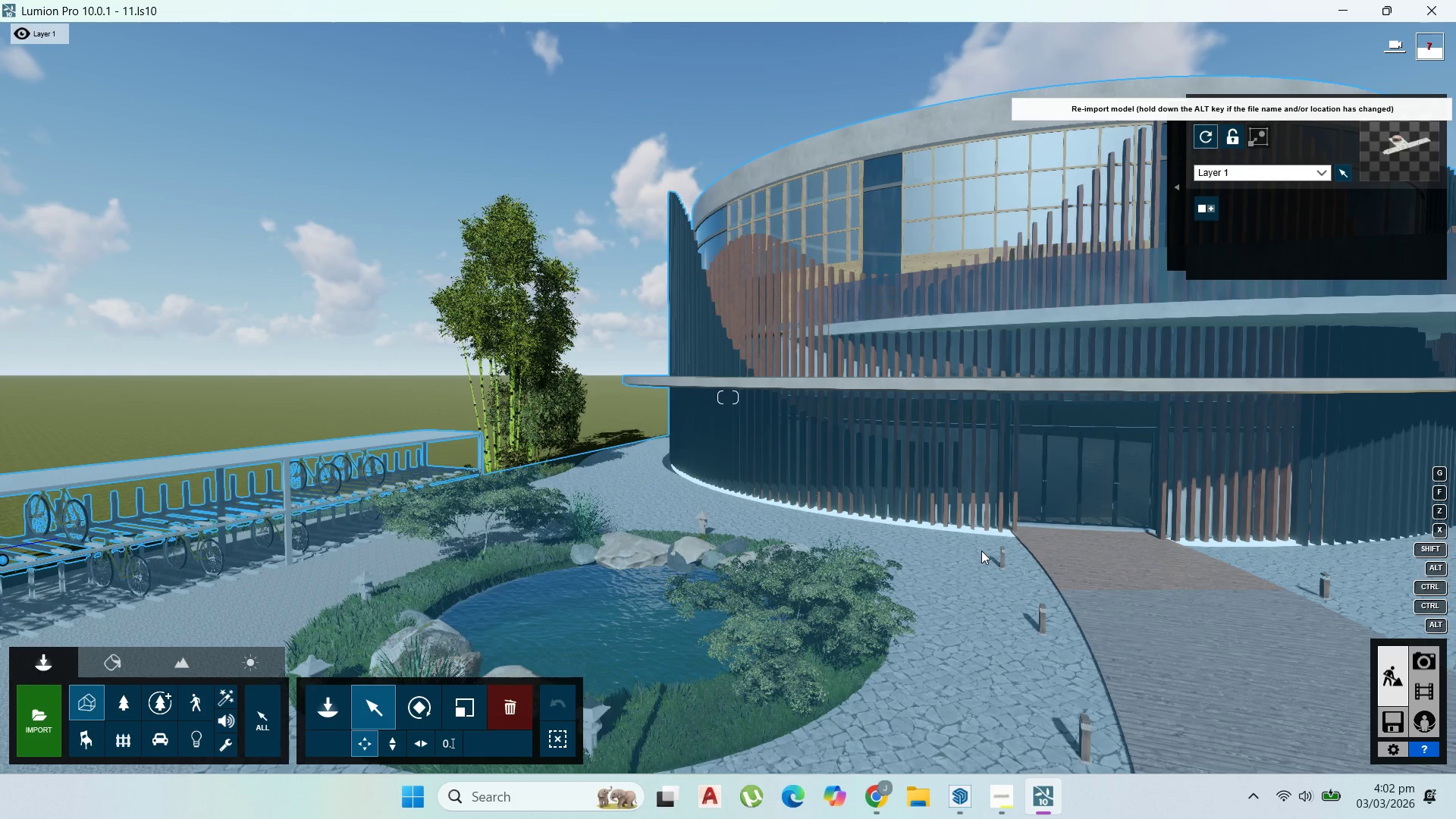 
scroll: coordinate [953, 571], scroll_direction: down, amount: 2.0
 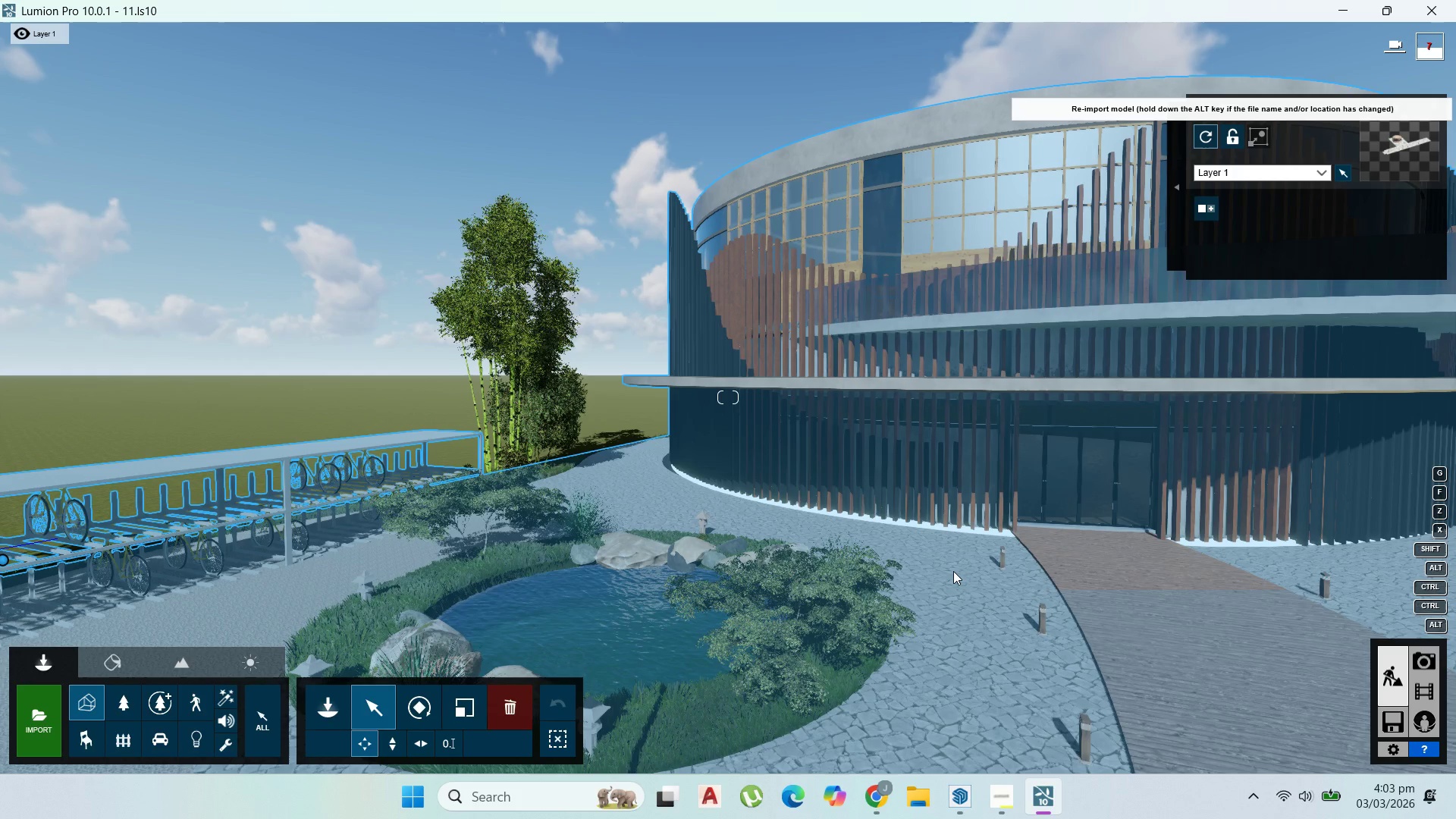 
wait(12.61)
 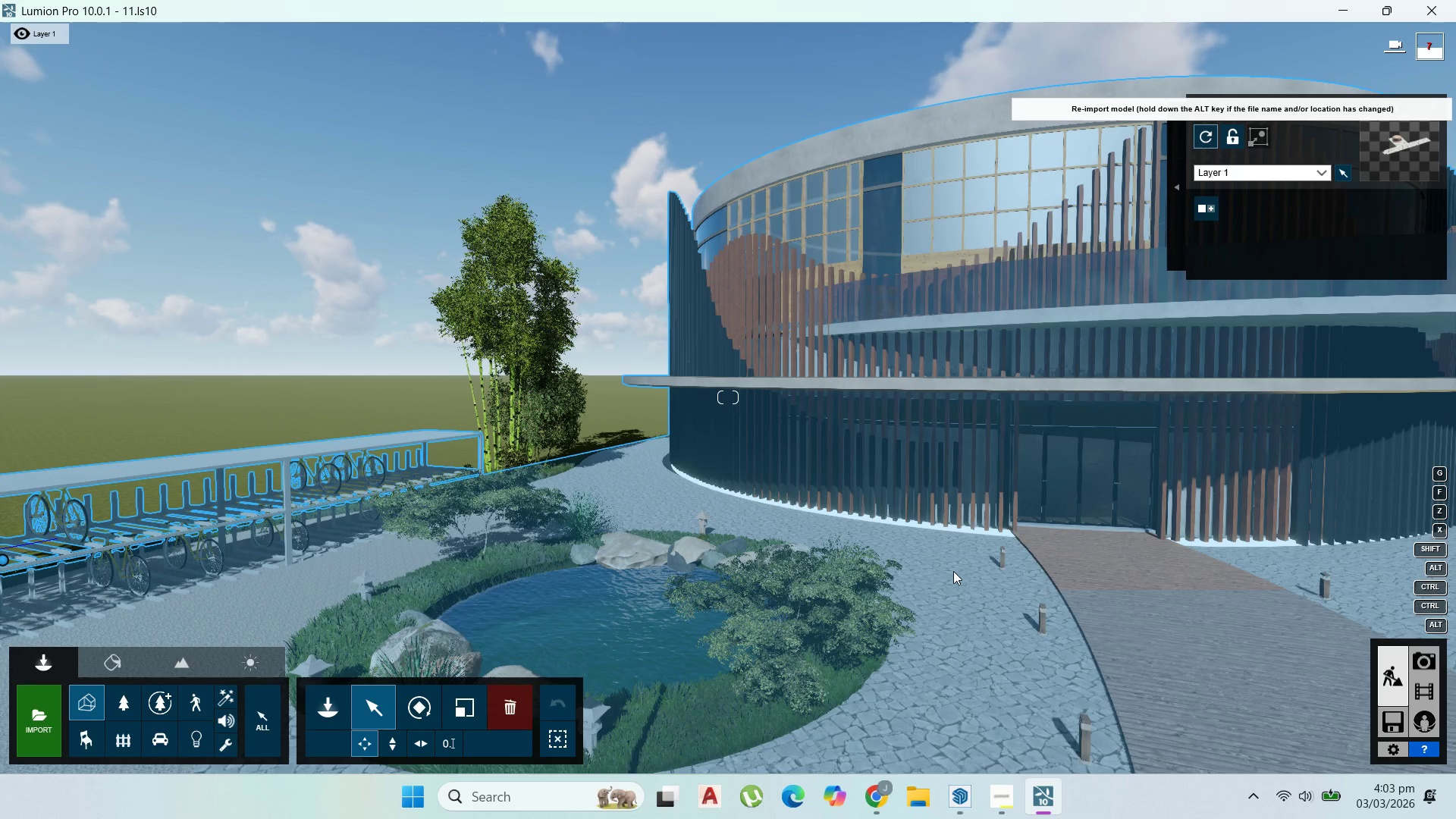 
scroll: coordinate [939, 567], scroll_direction: down, amount: 5.0
 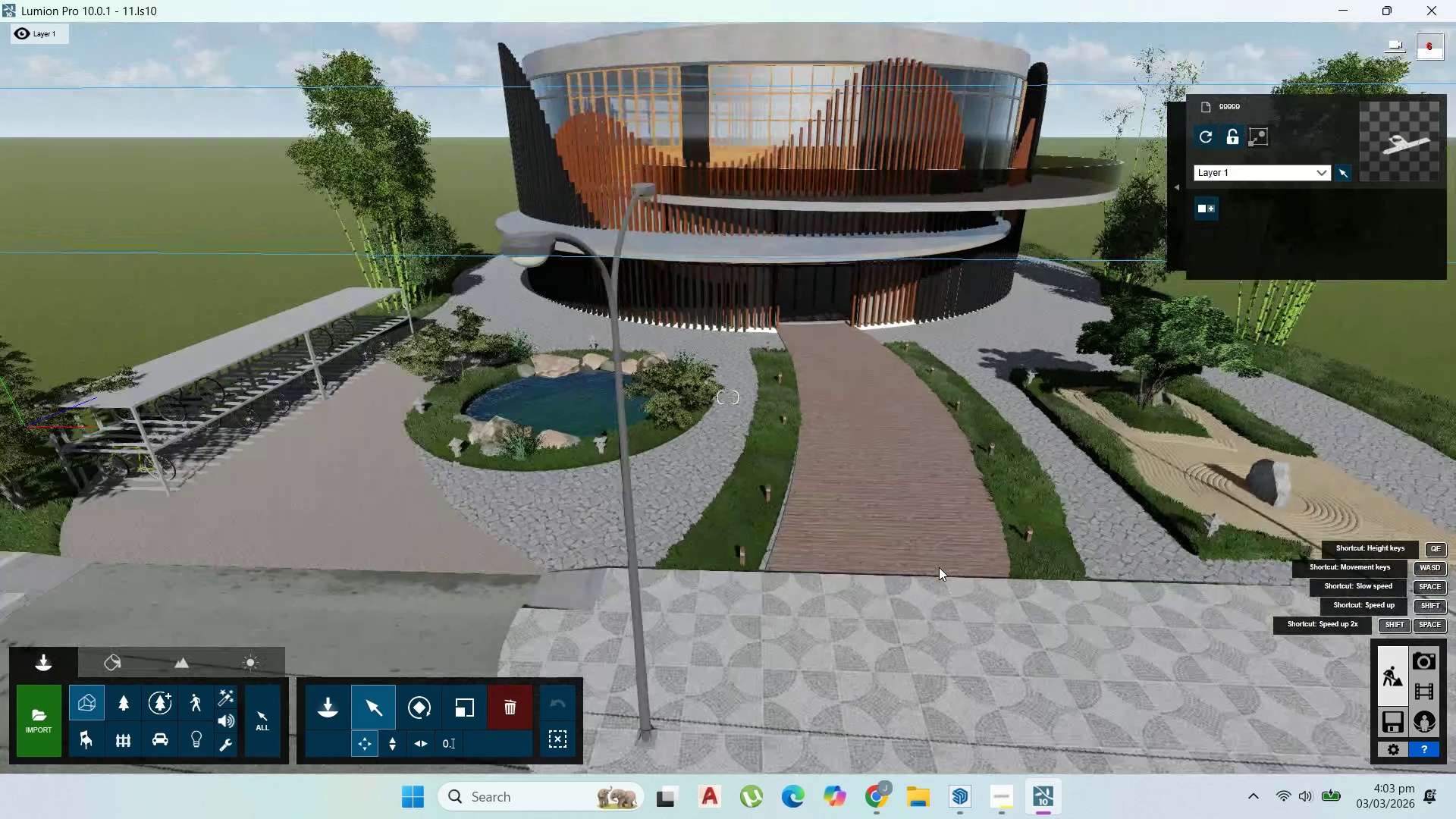 
scroll: coordinate [886, 536], scroll_direction: up, amount: 5.0
 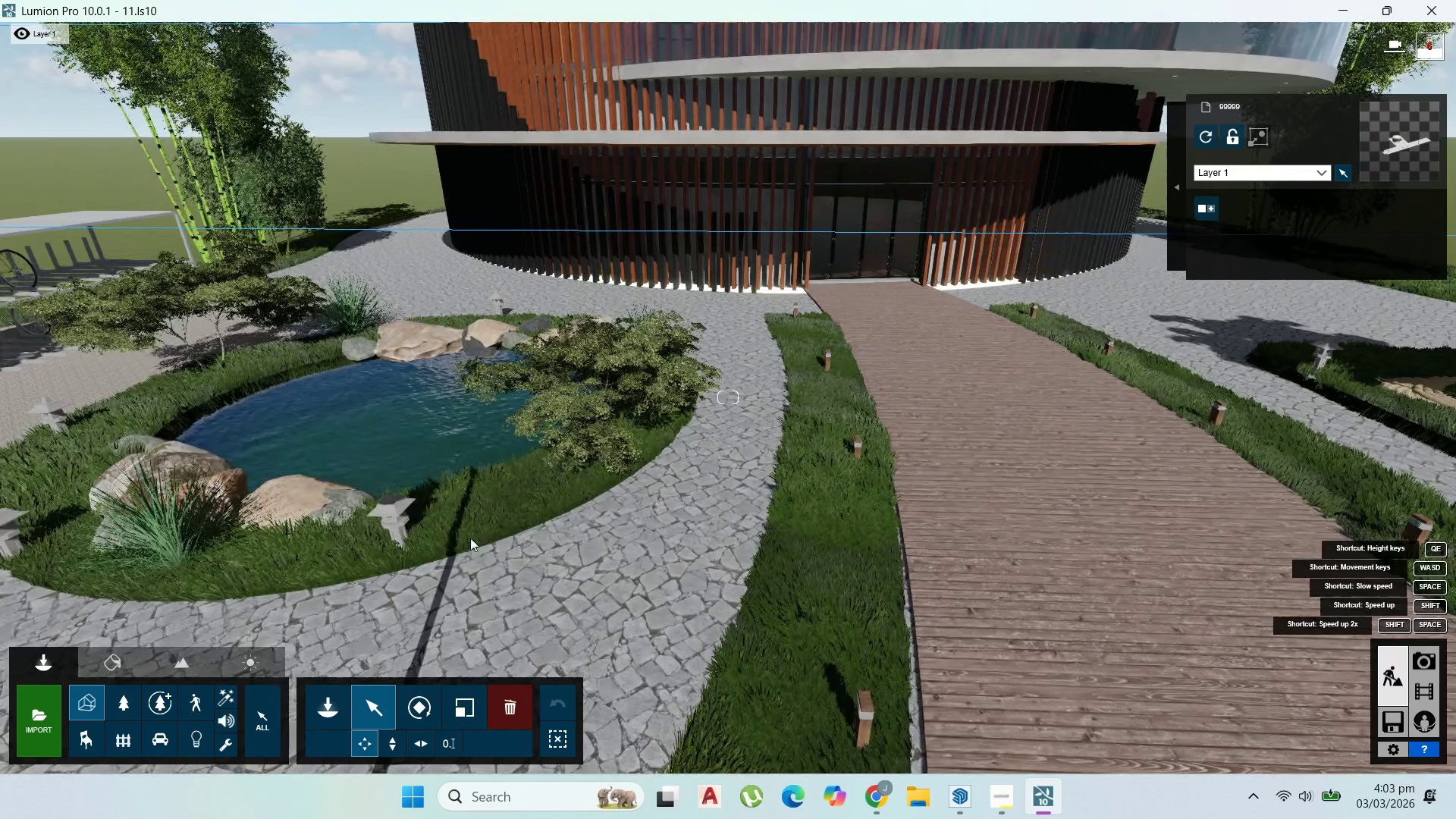 
left_click([334, 696])
 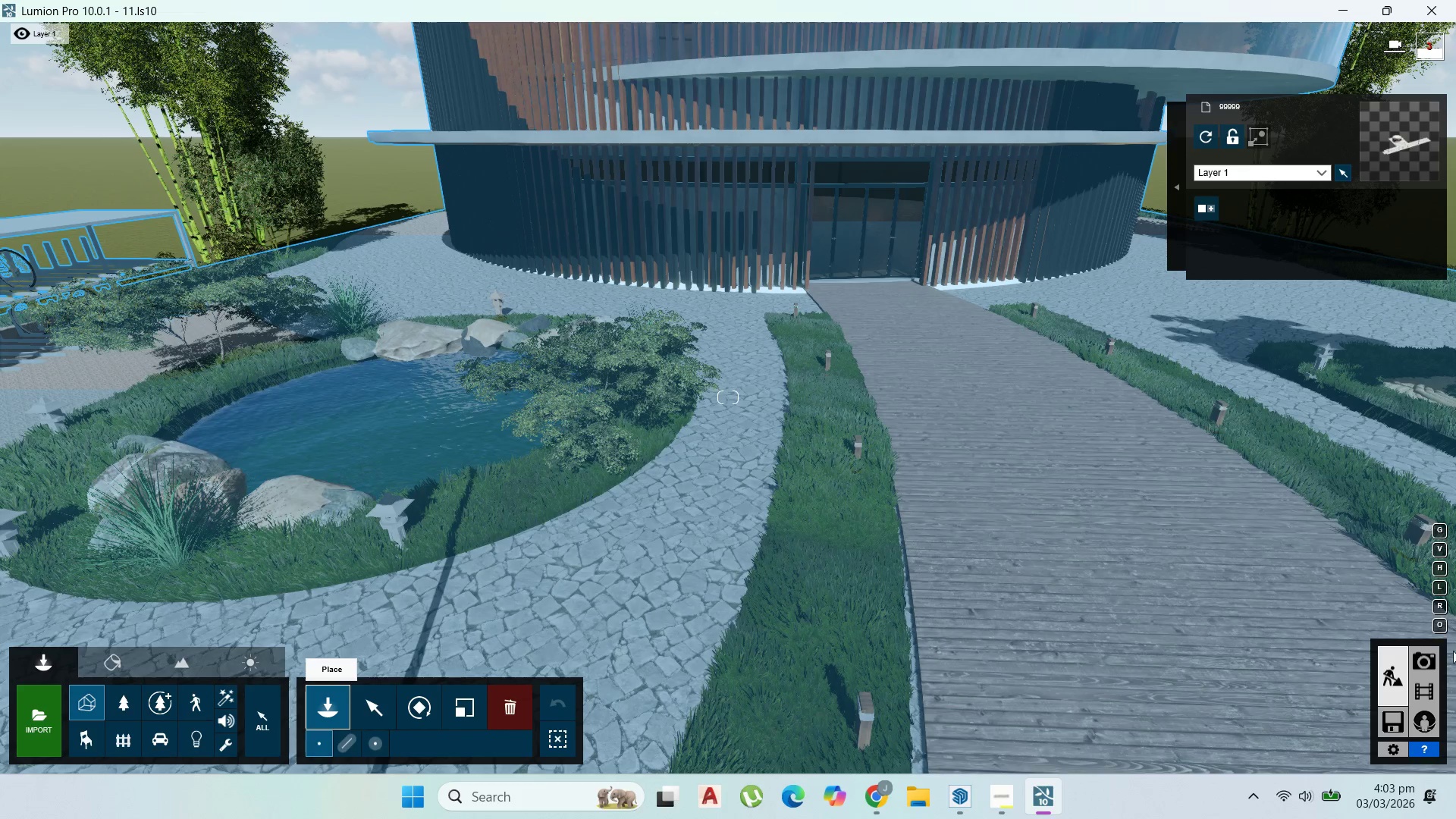 
wait(6.59)
 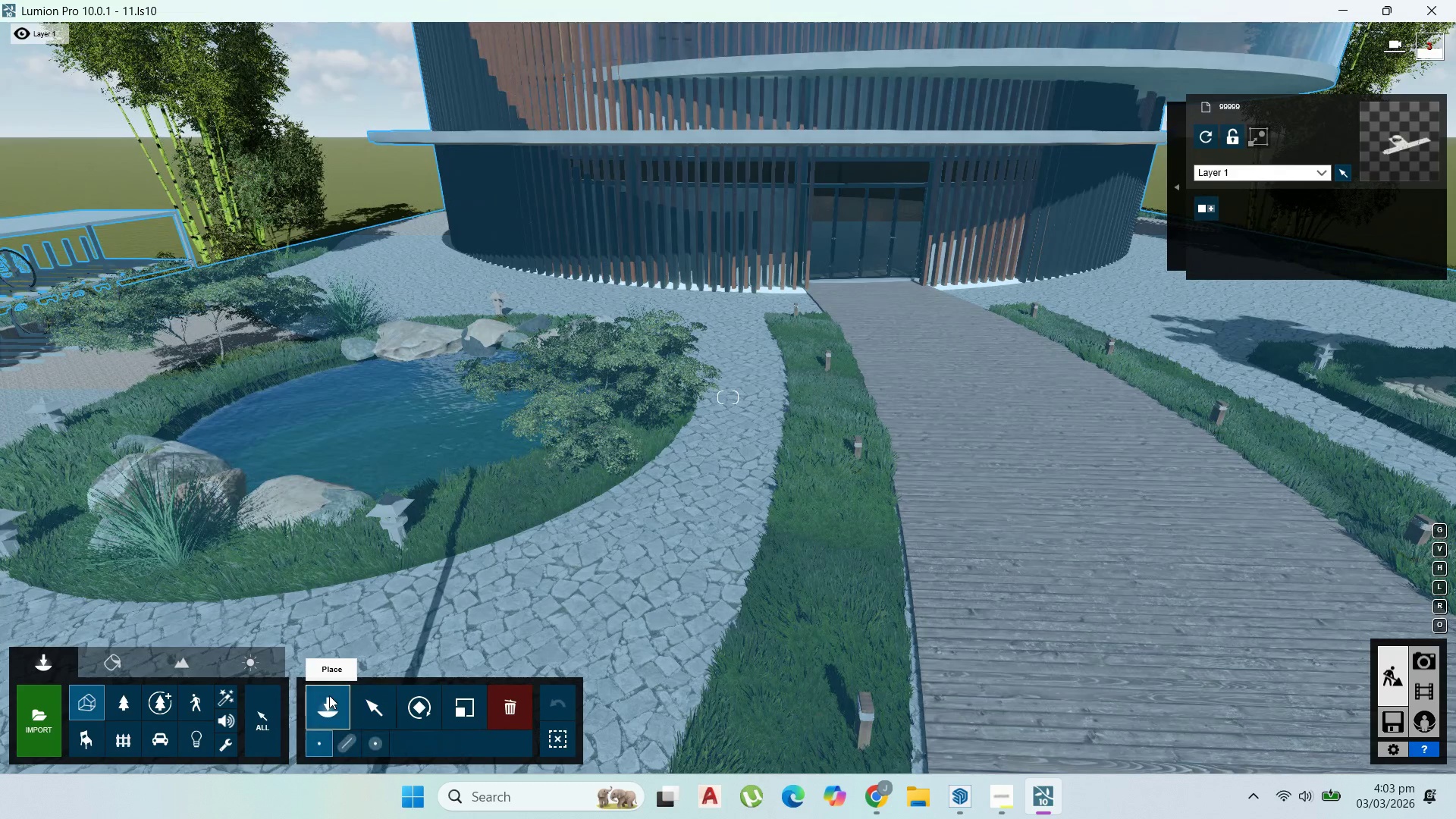 
left_click([991, 802])